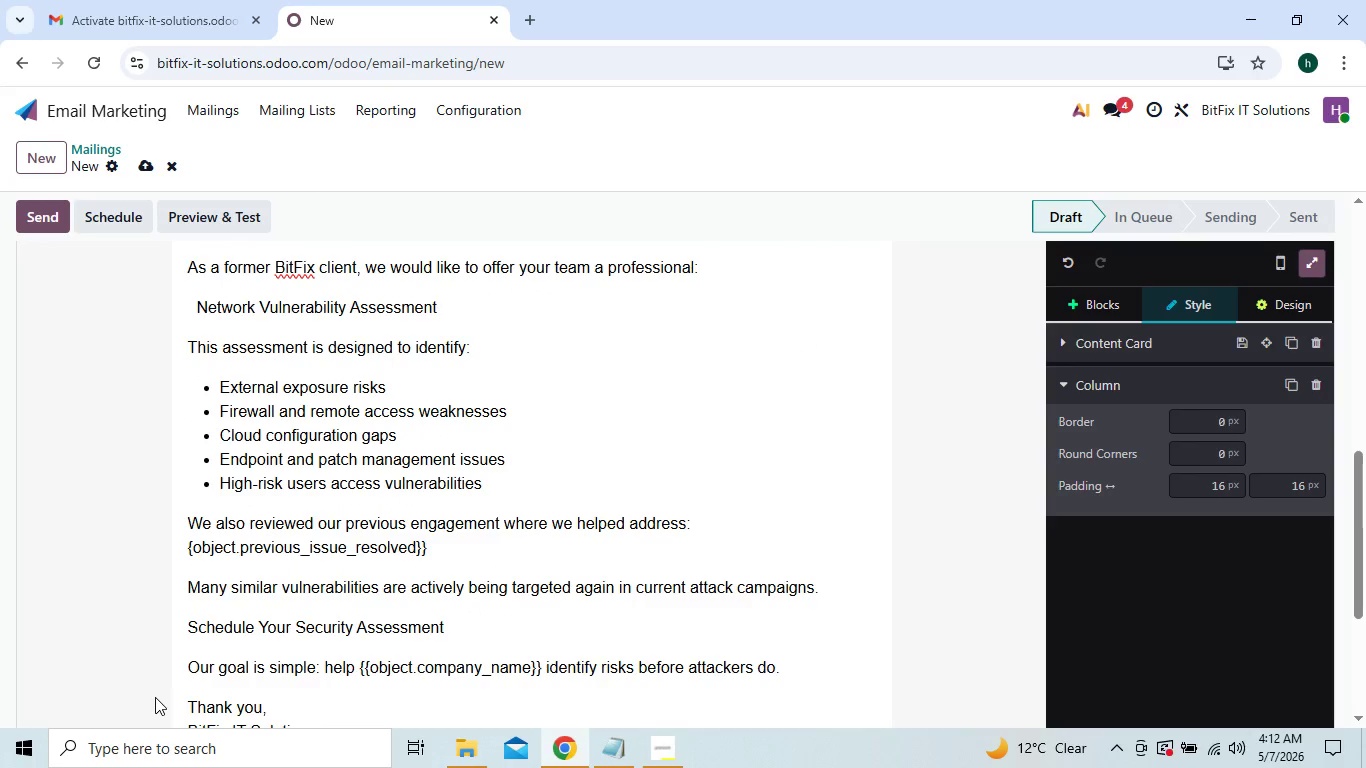 
key(Shift+BracketLeft)
 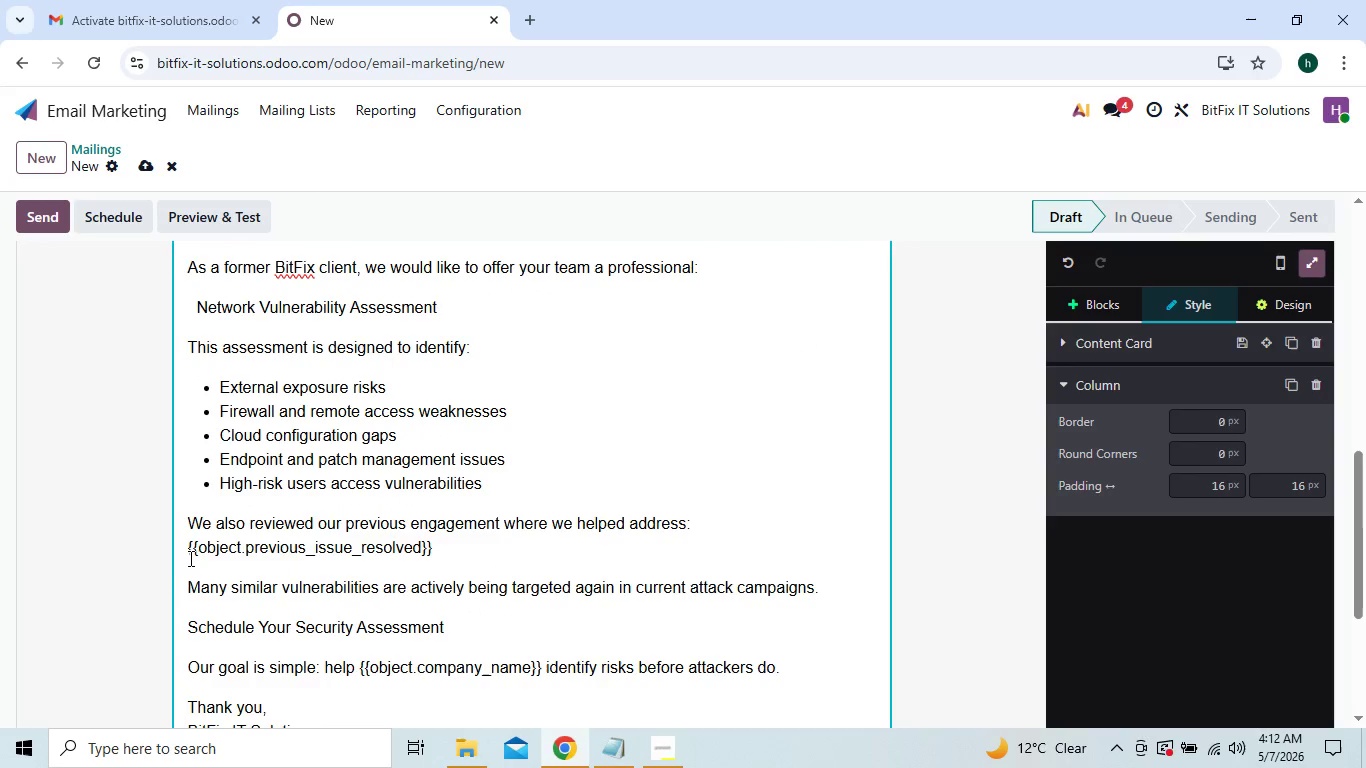 
left_click([187, 548])
 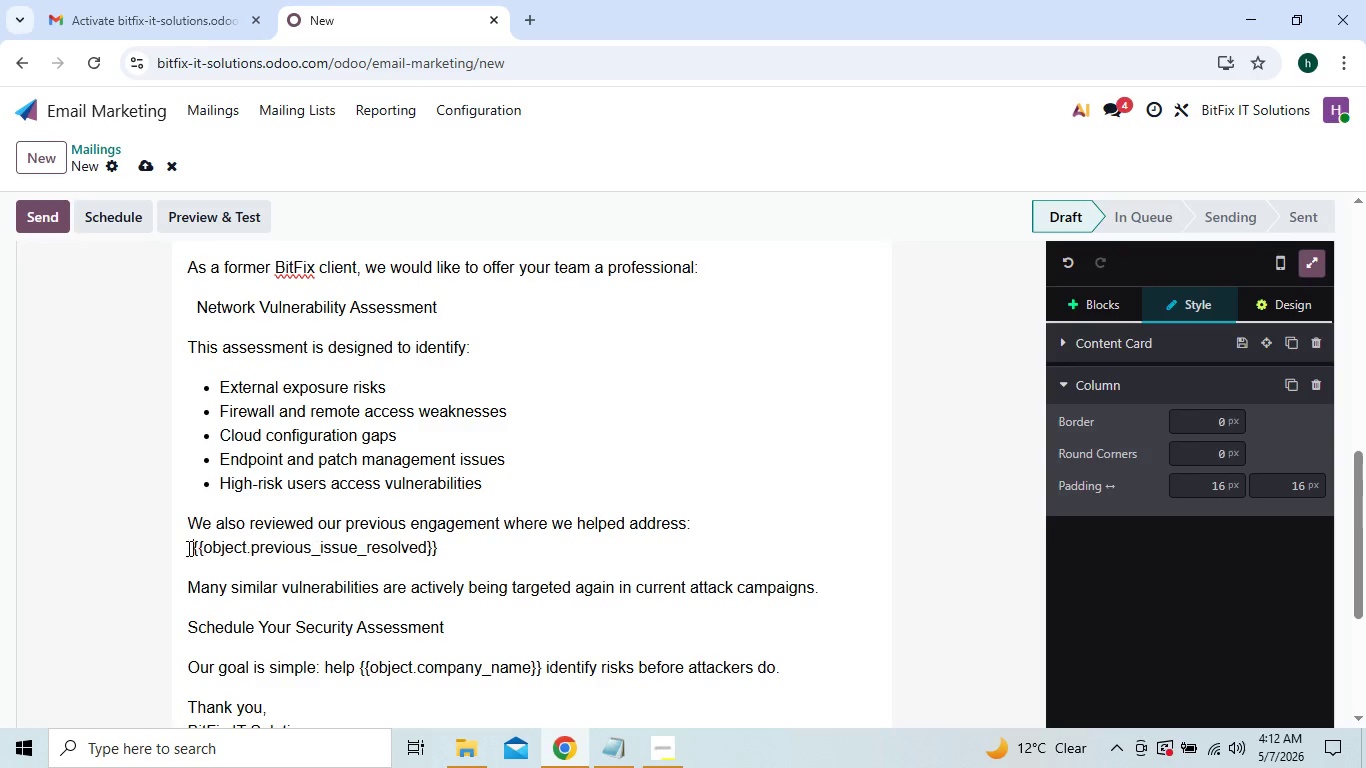 
key(Backquote)
 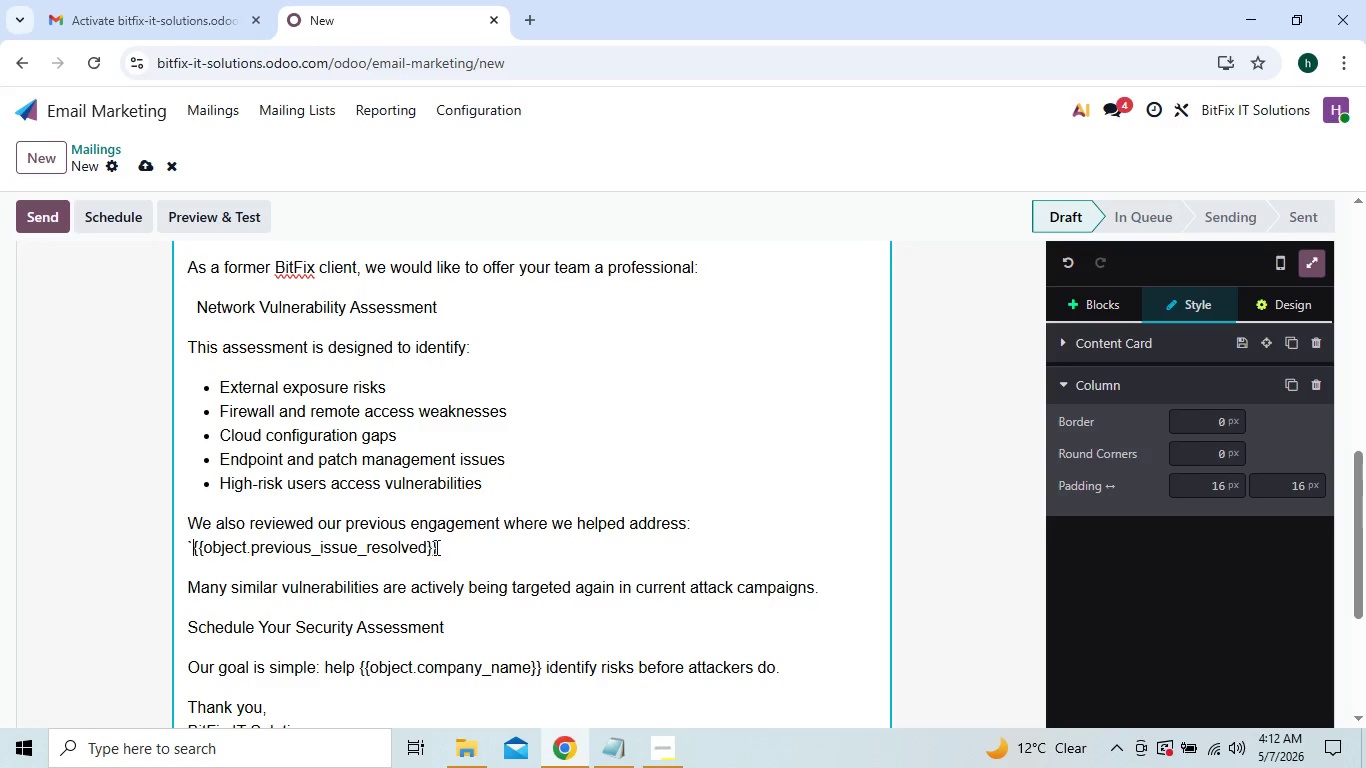 
left_click([437, 546])
 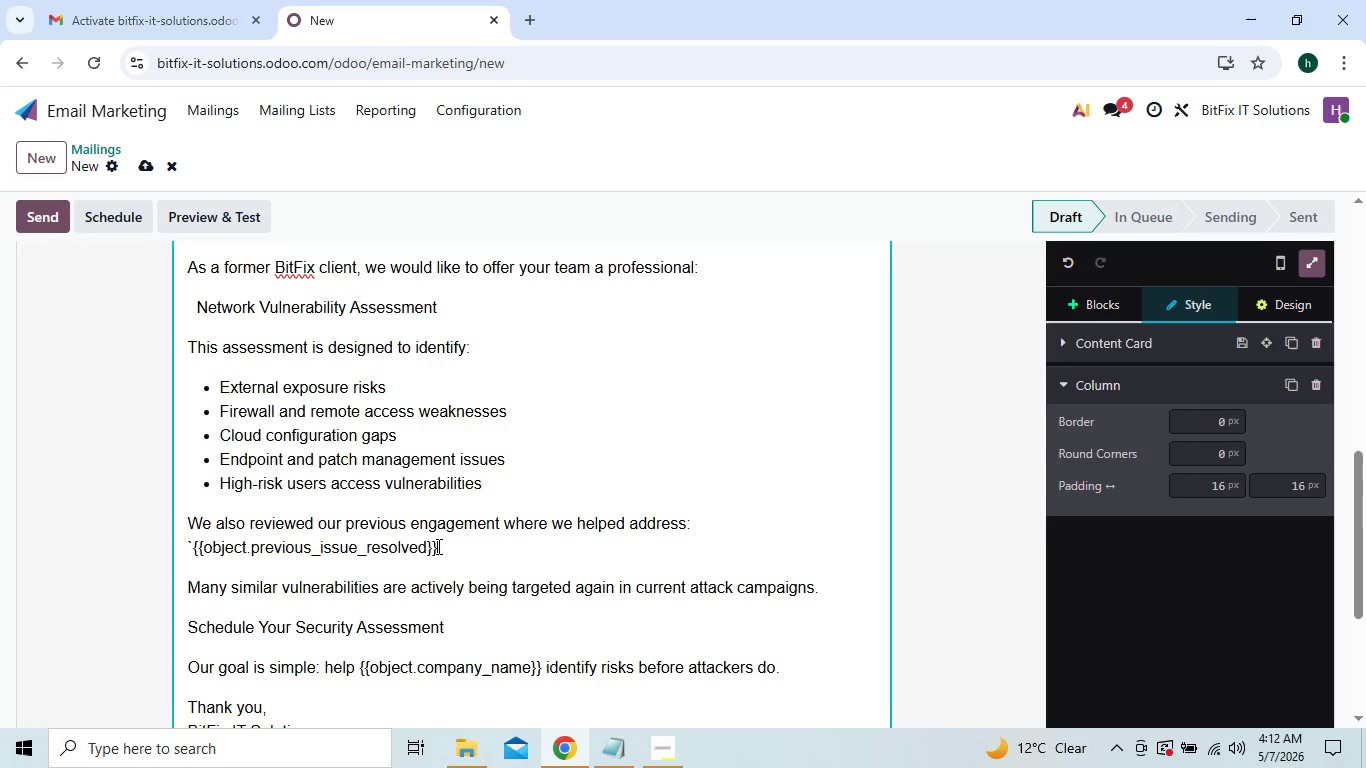 
key(Backquote)
 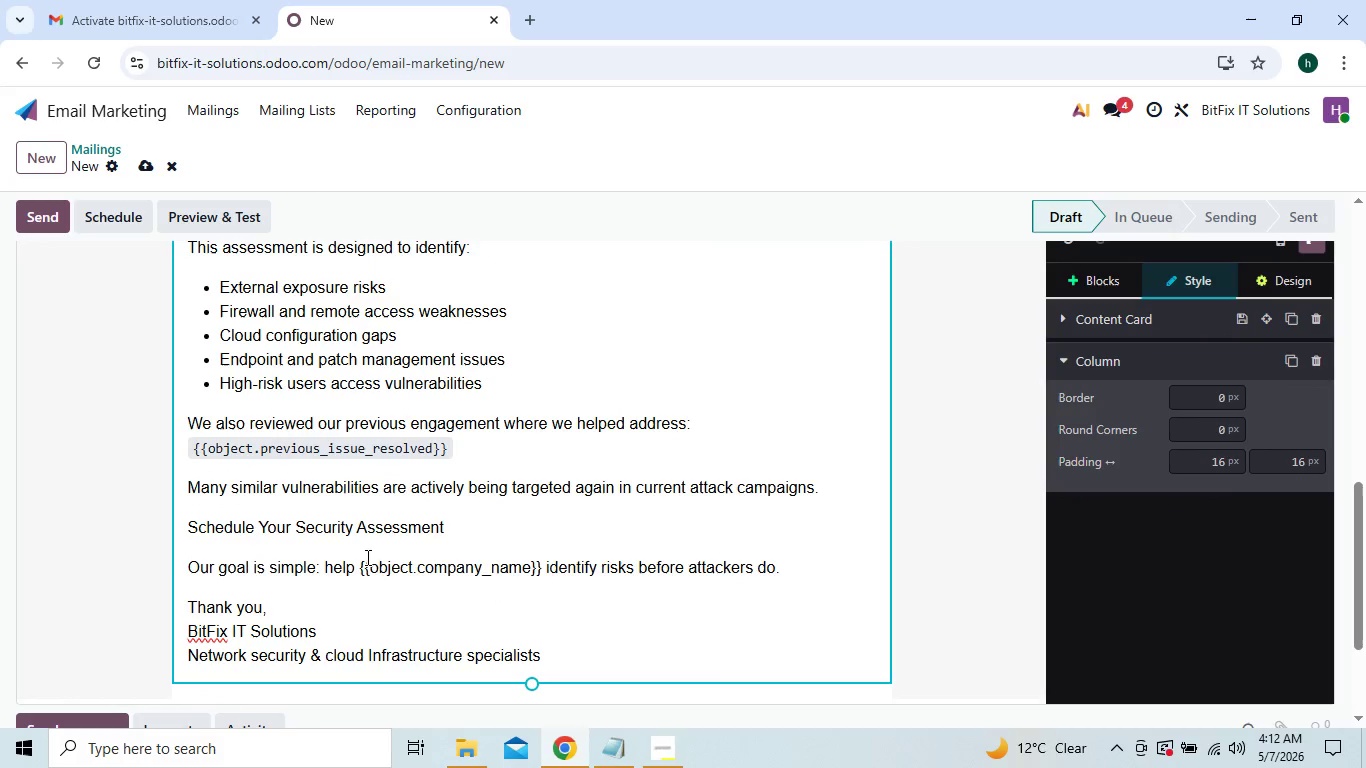 
left_click([359, 566])
 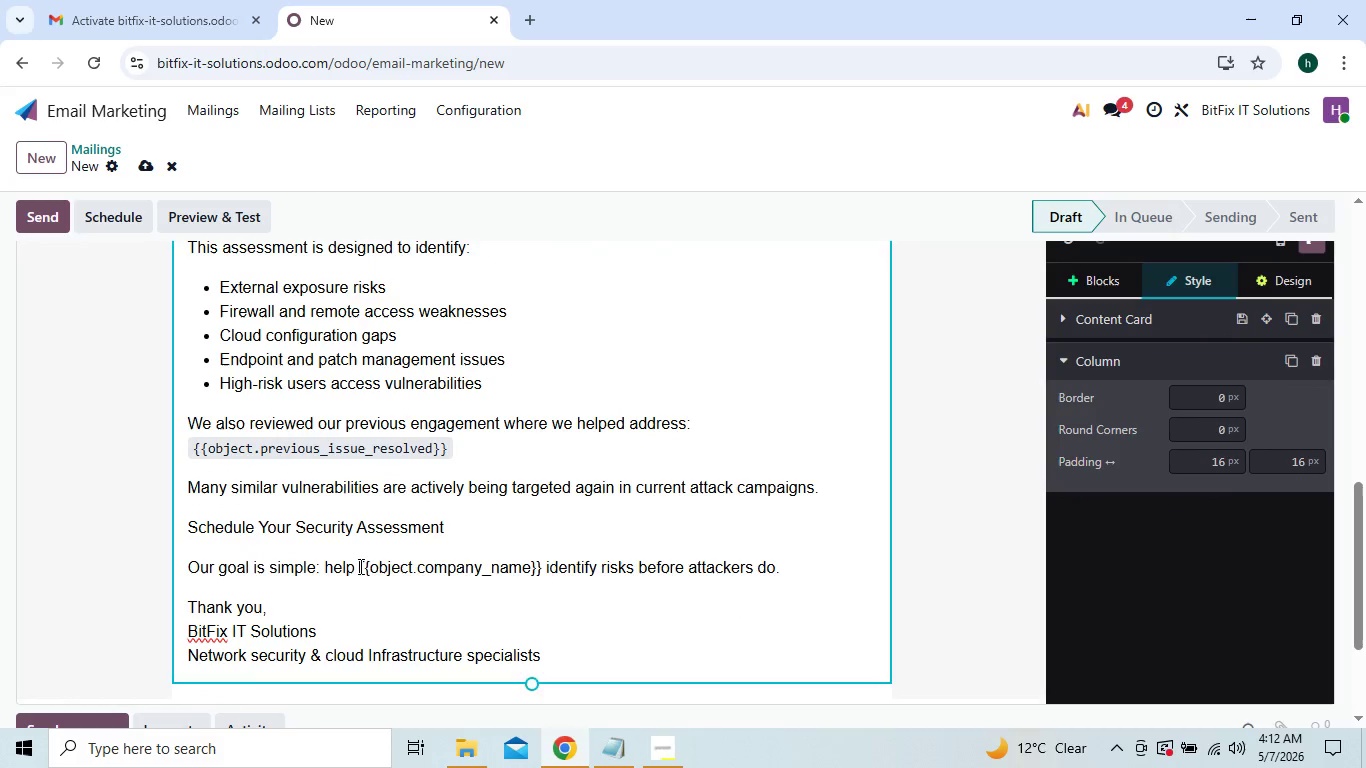 
key(Backquote)
 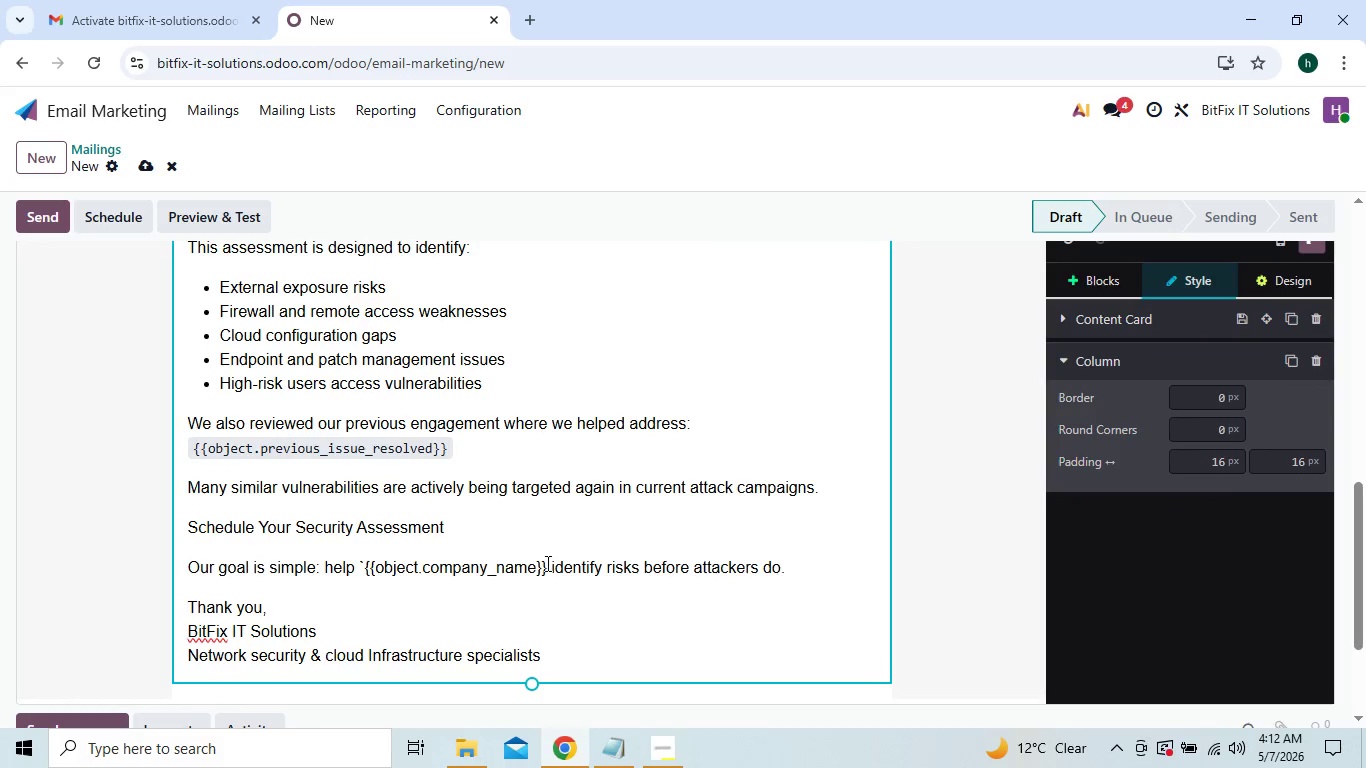 
left_click([546, 563])
 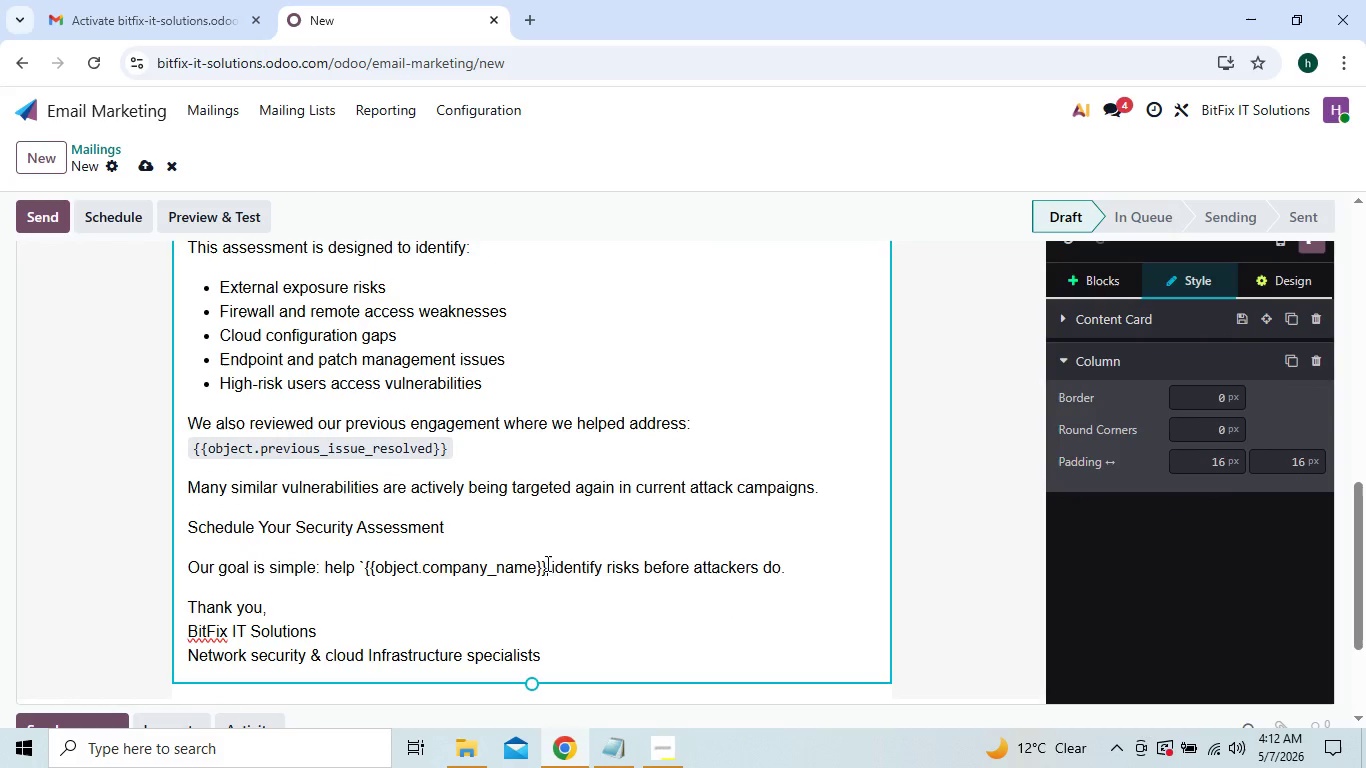 
key(Backquote)
 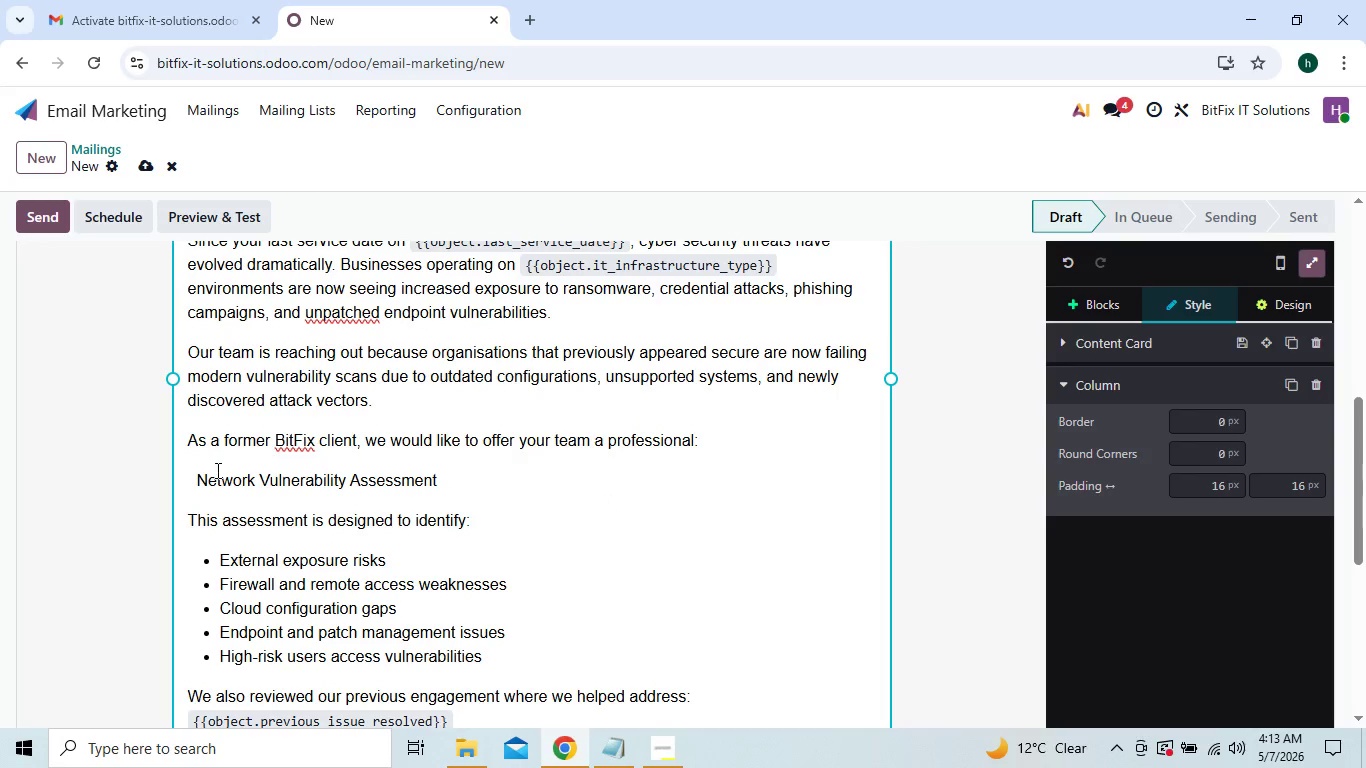 
wait(6.77)
 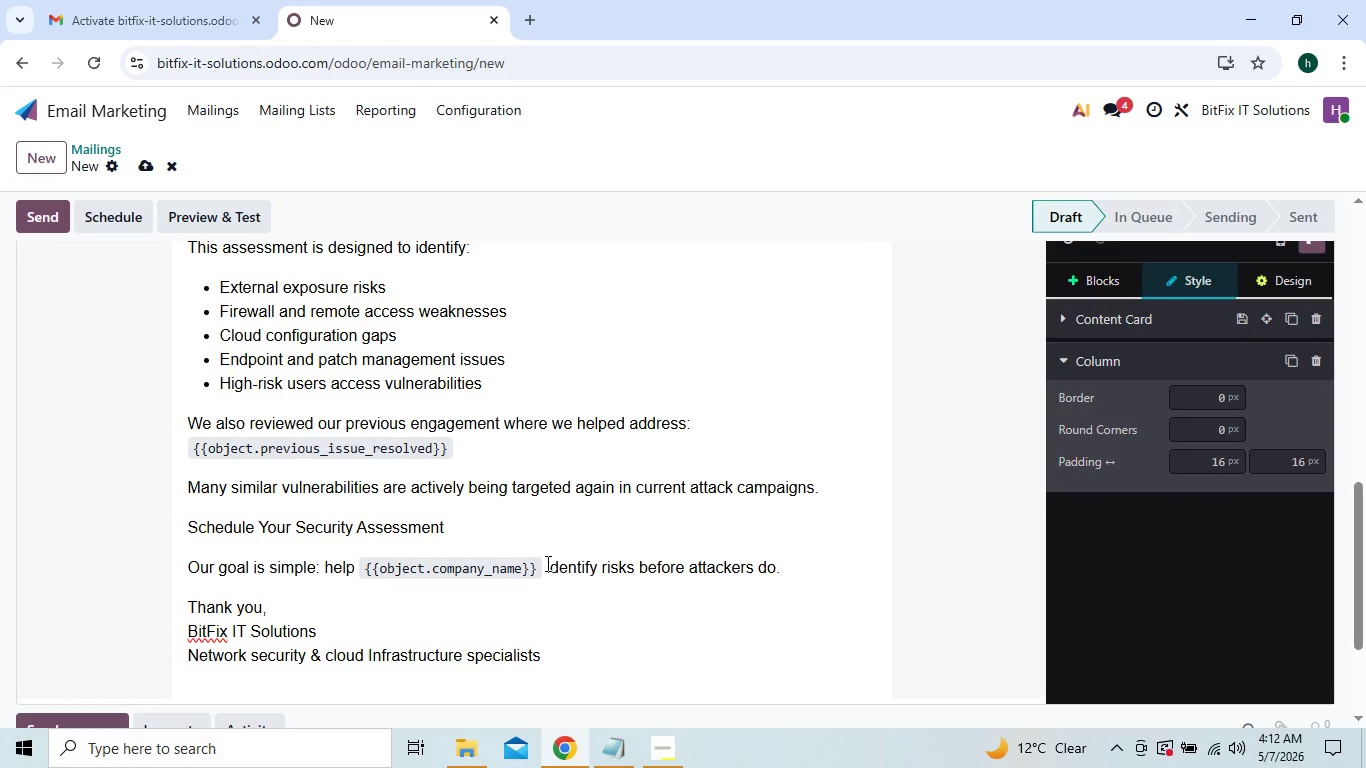 
left_click([193, 480])
 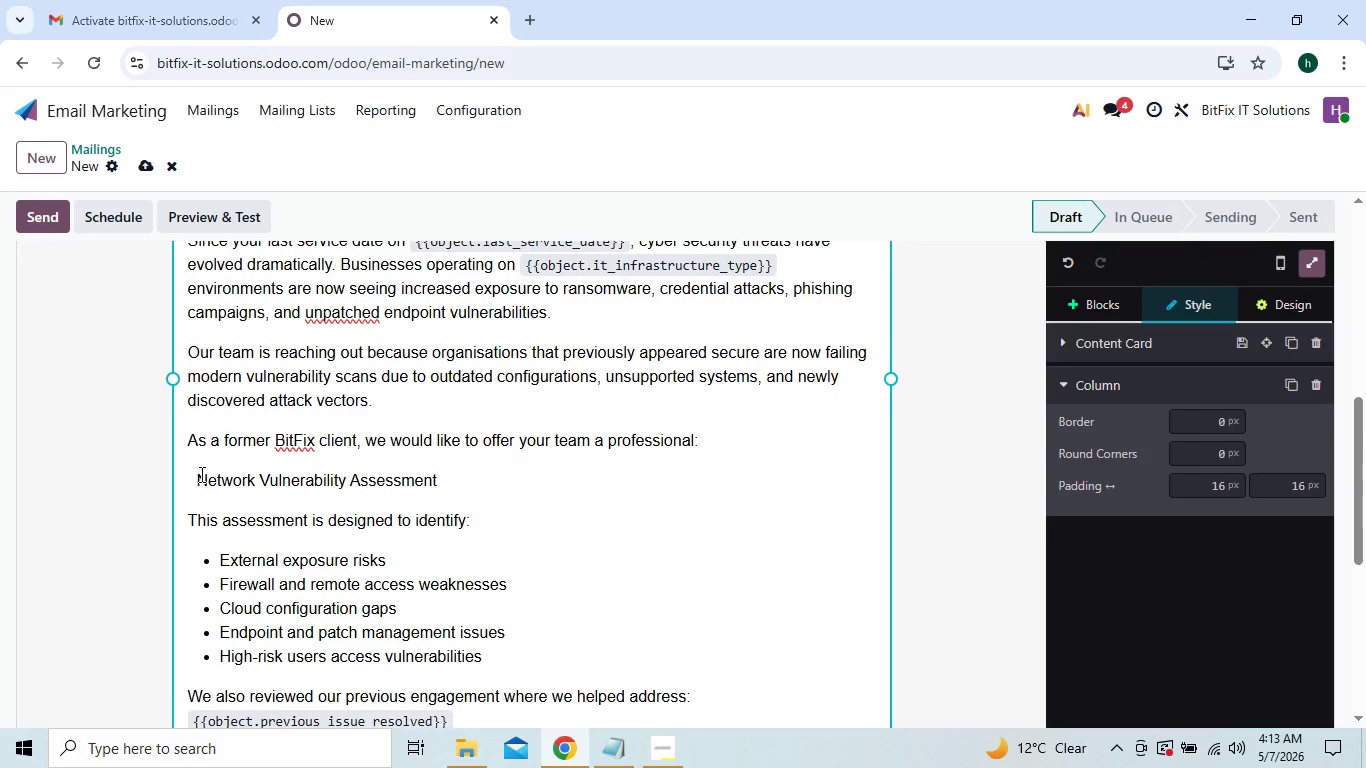 
left_click_drag(start_coordinate=[198, 475], to_coordinate=[447, 477])
 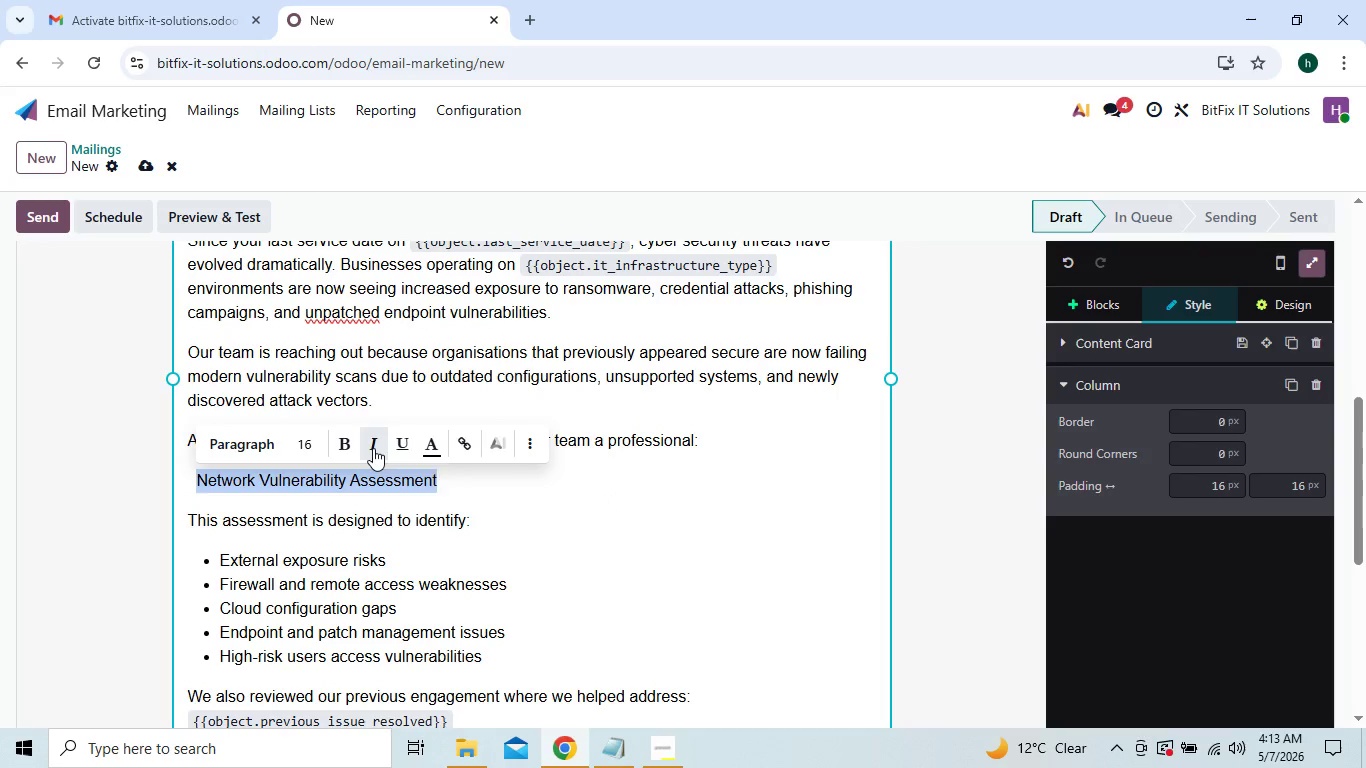 
left_click([373, 448])
 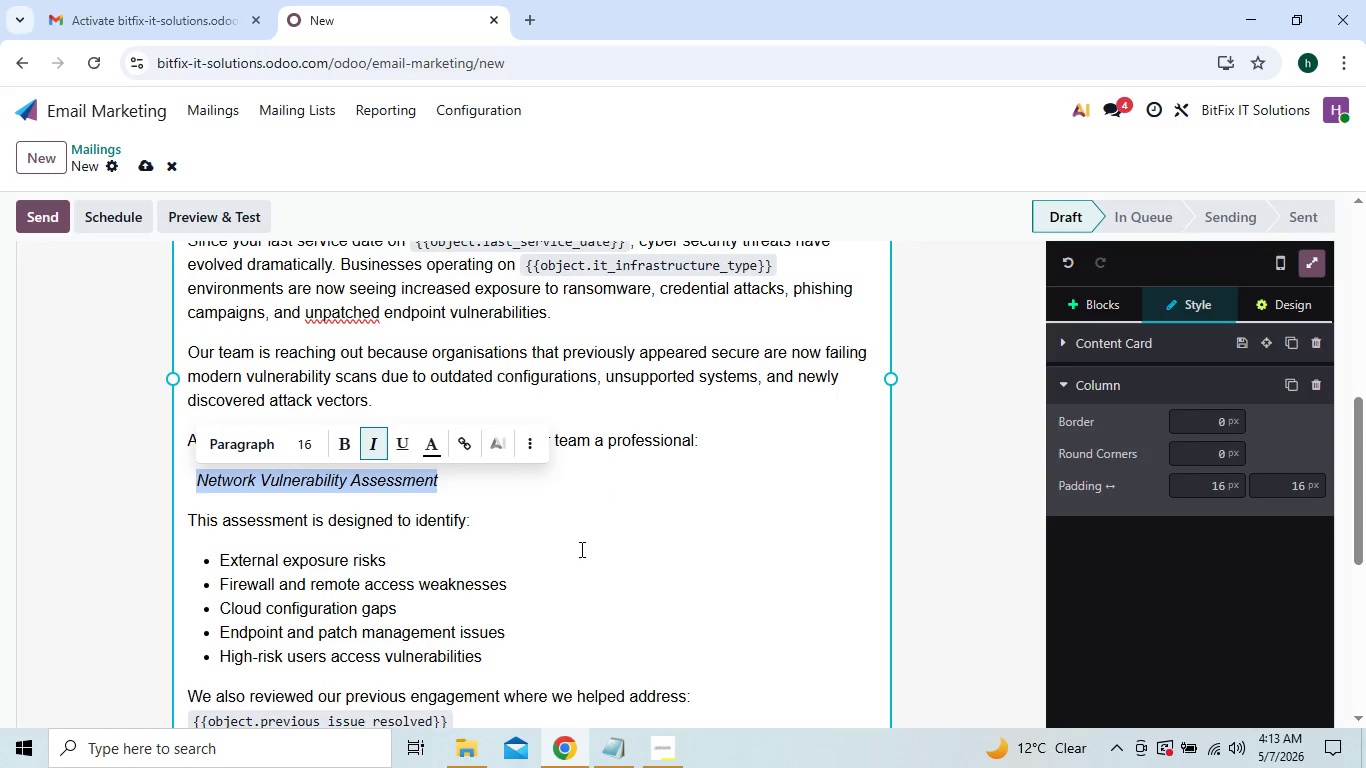 
left_click([580, 549])
 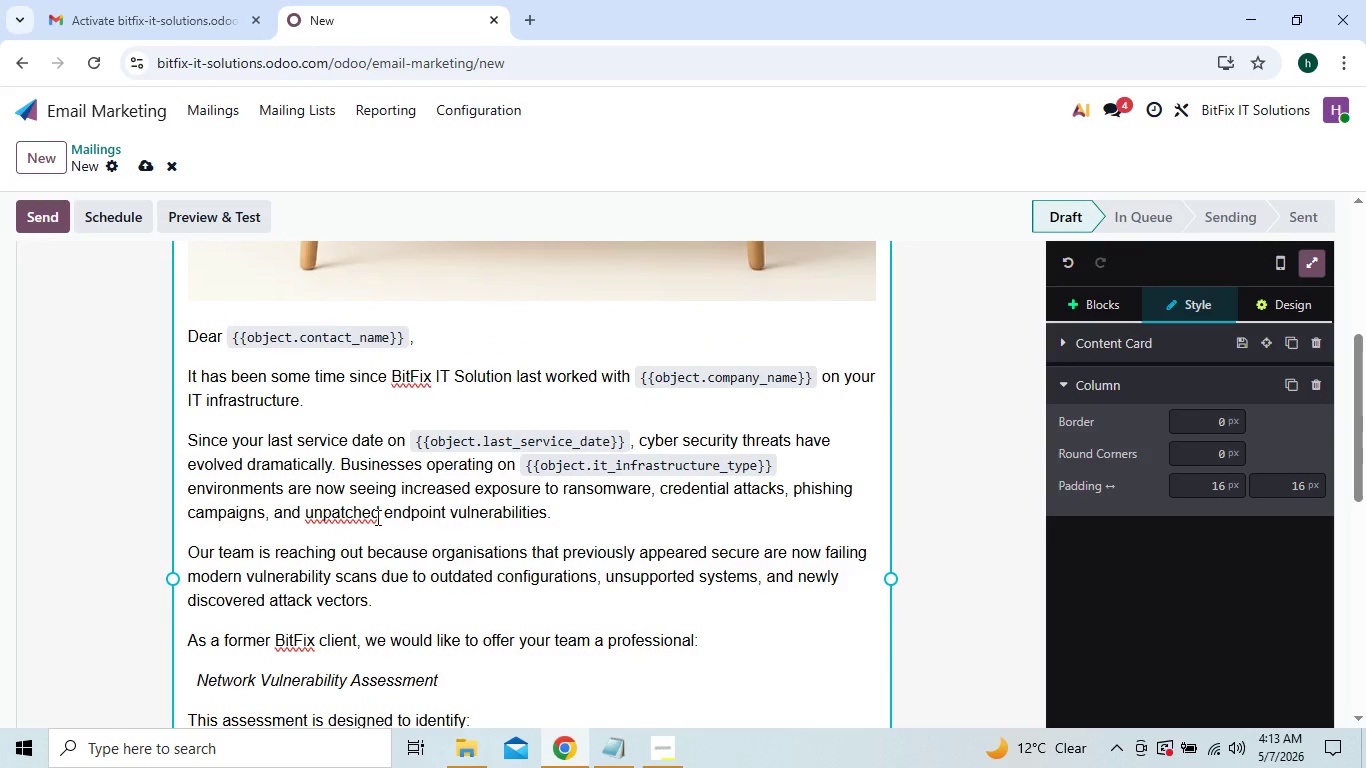 
wait(6.64)
 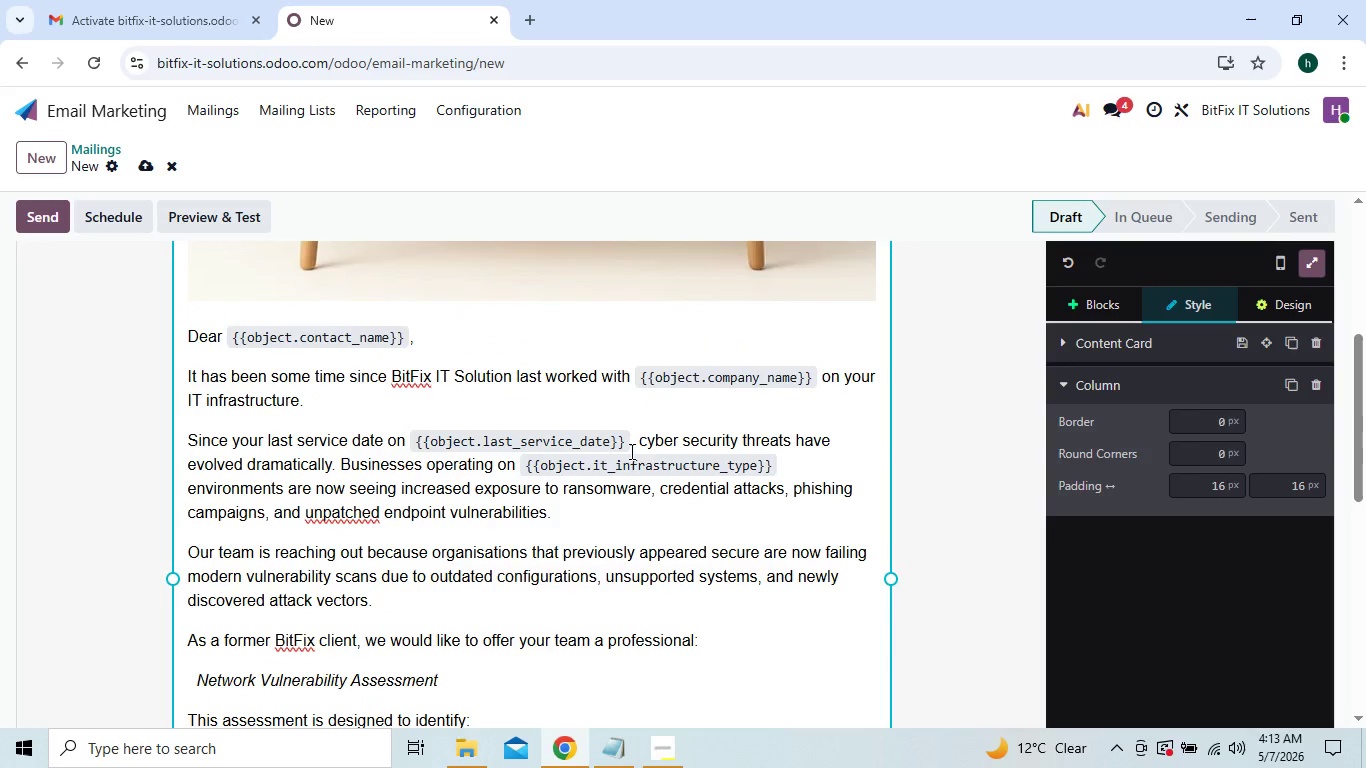 
left_click([323, 511])
 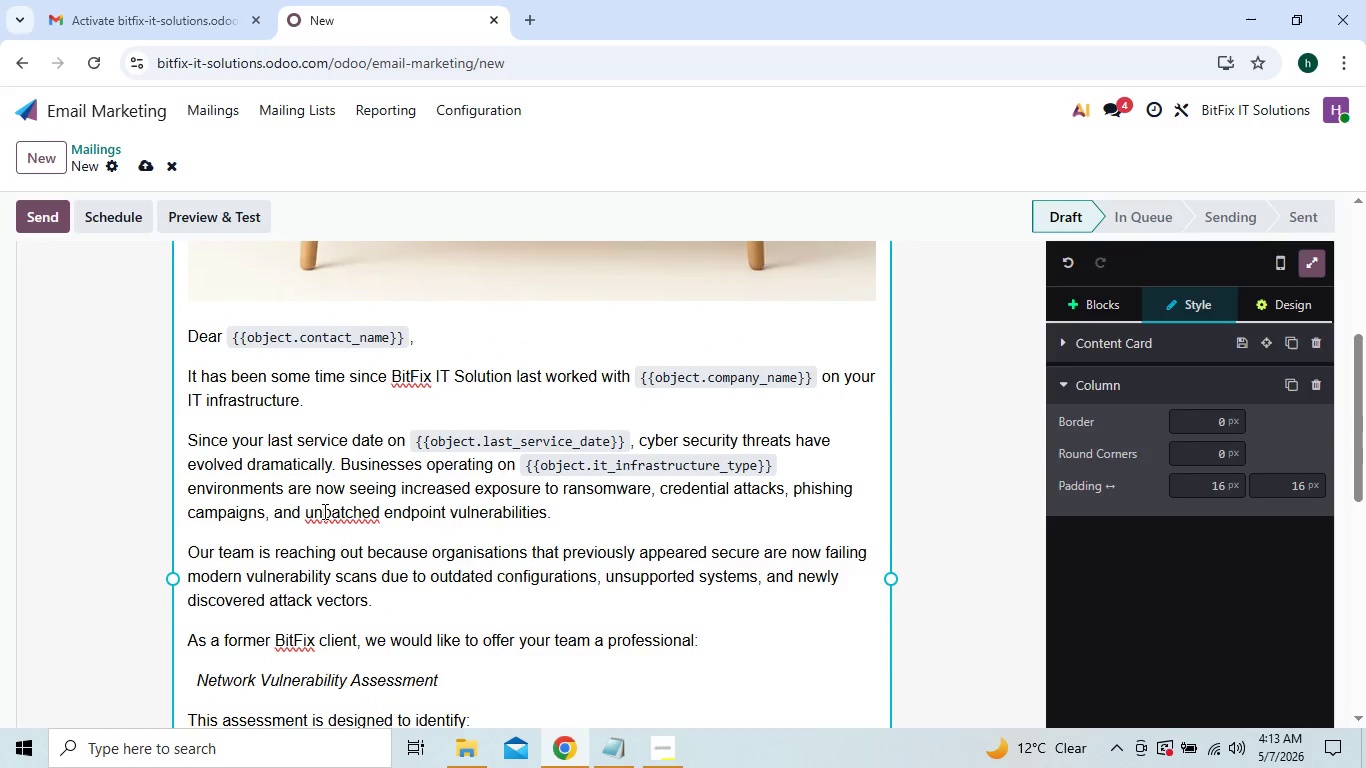 
key(S)
 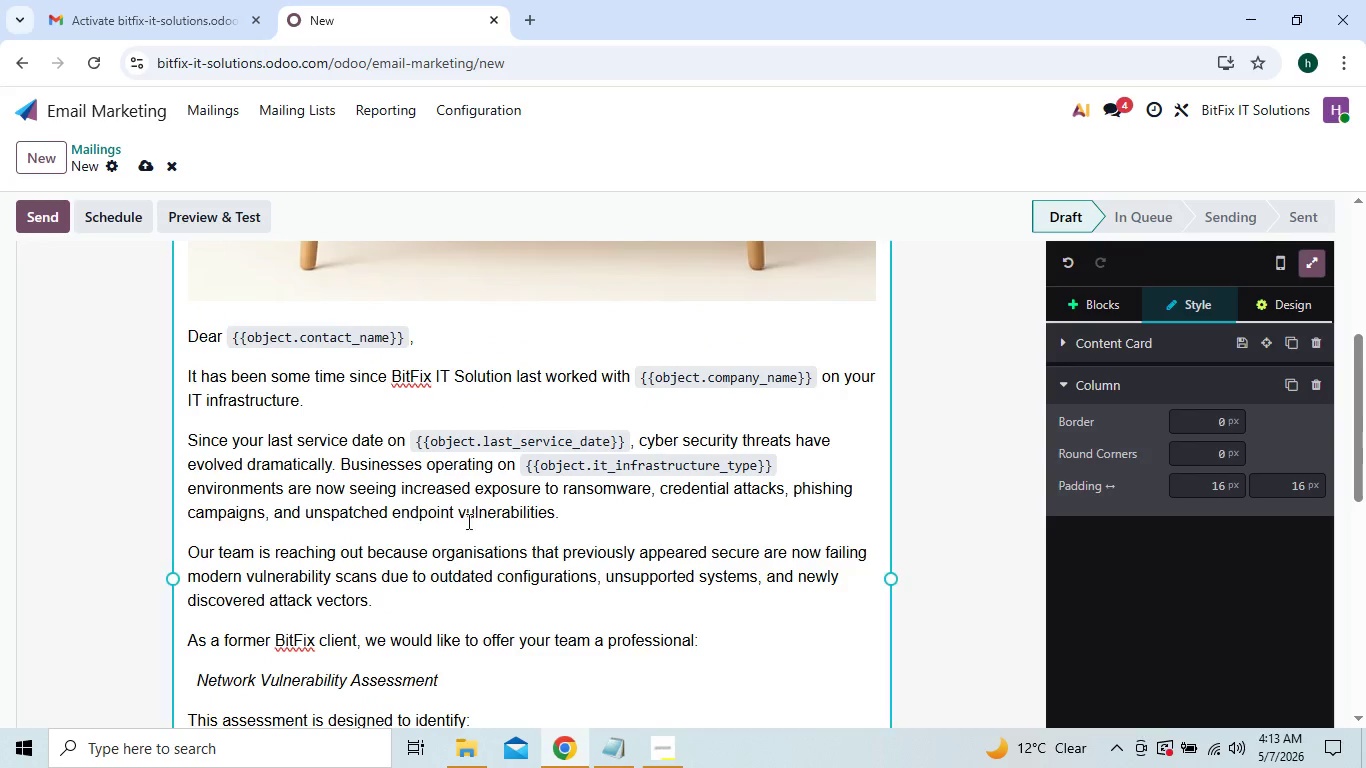 
left_click([472, 524])
 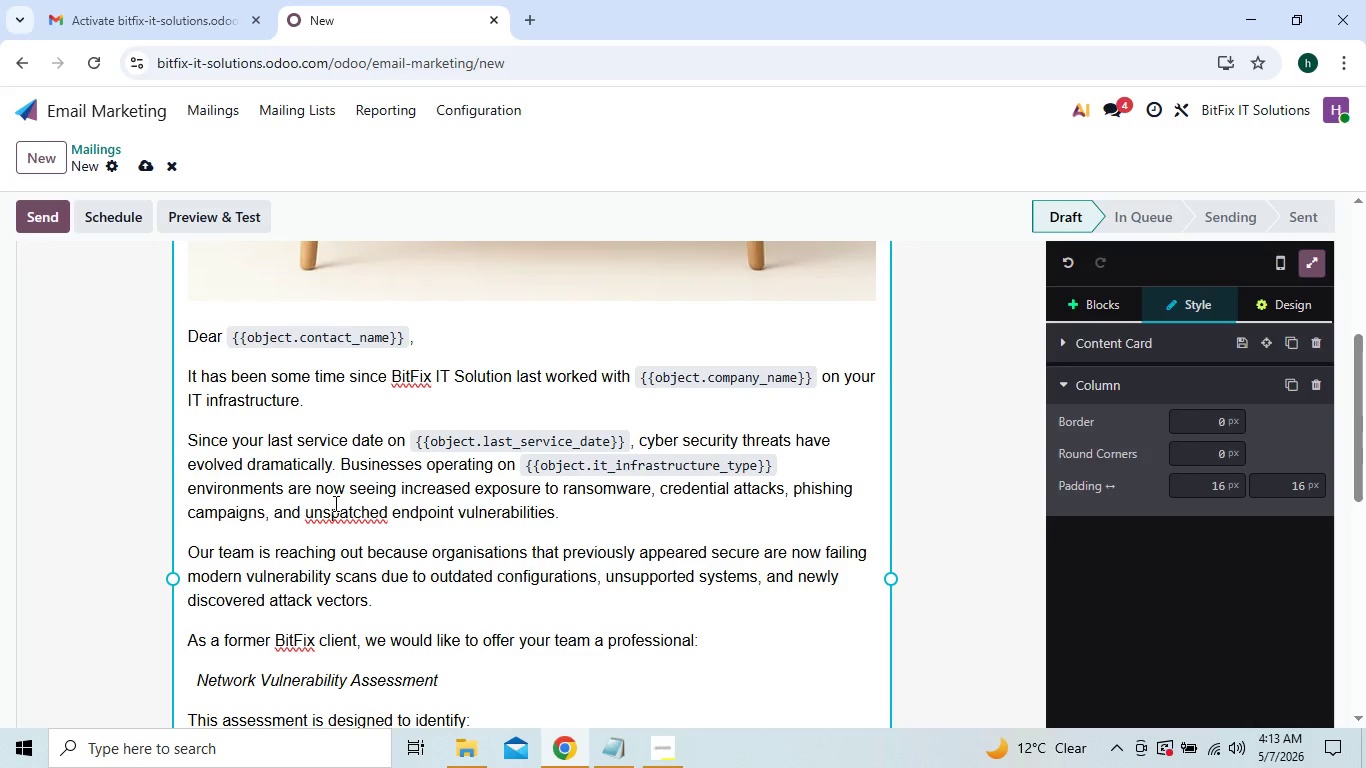 
right_click([338, 511])
 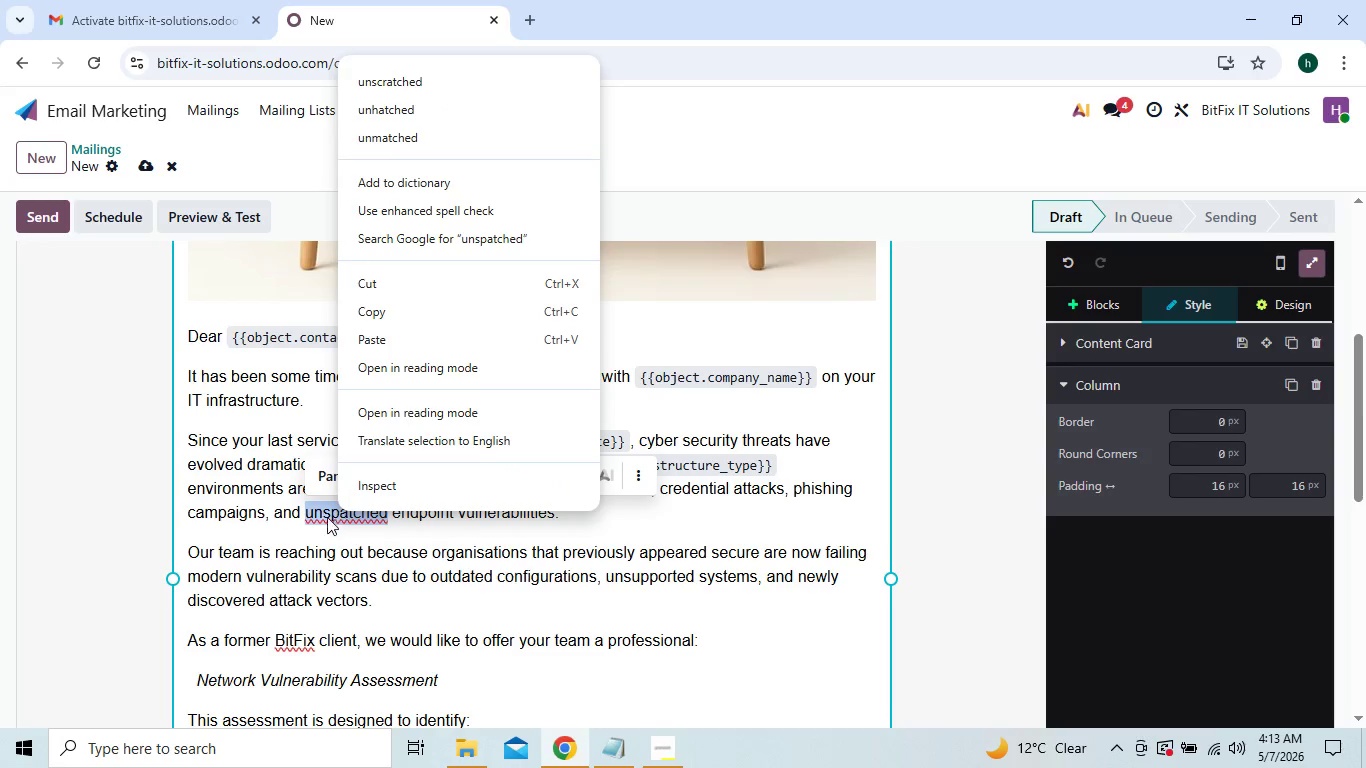 
wait(5.03)
 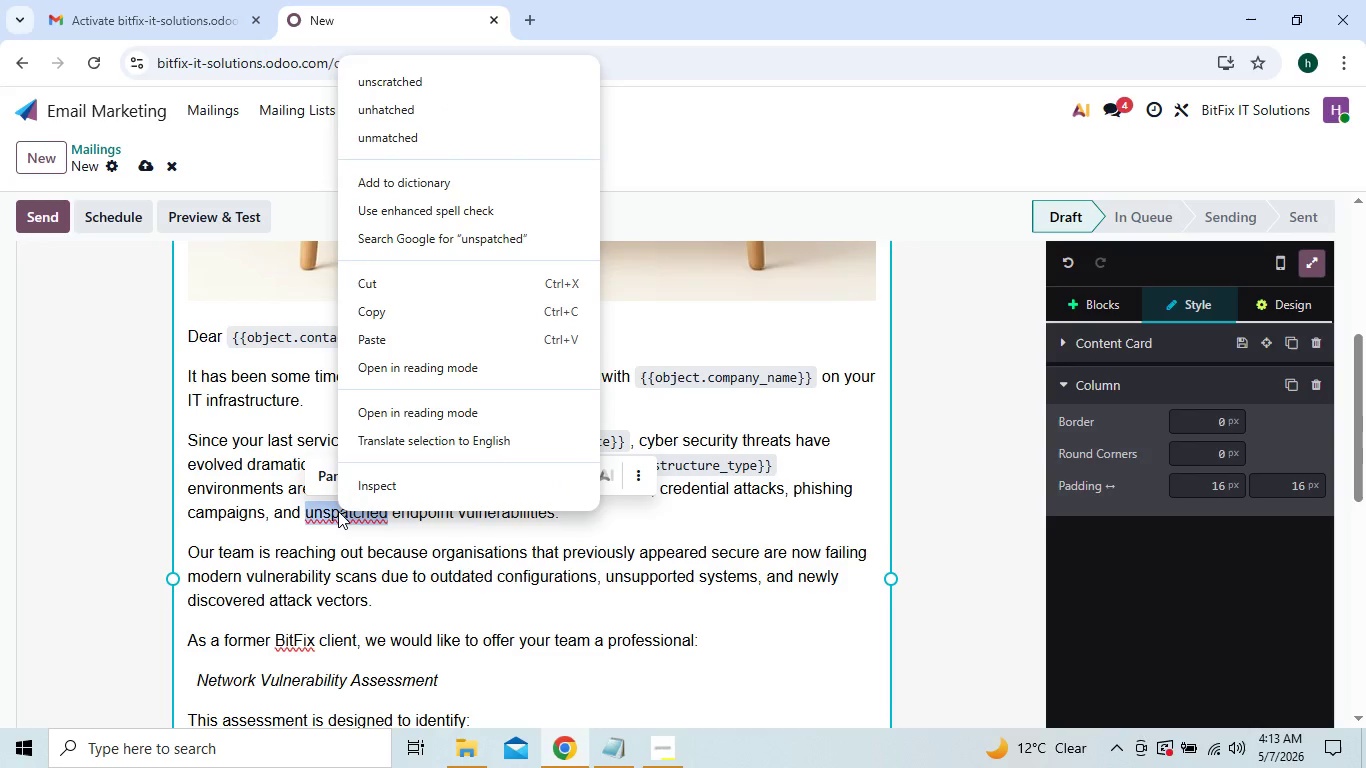 
left_click([335, 521])
 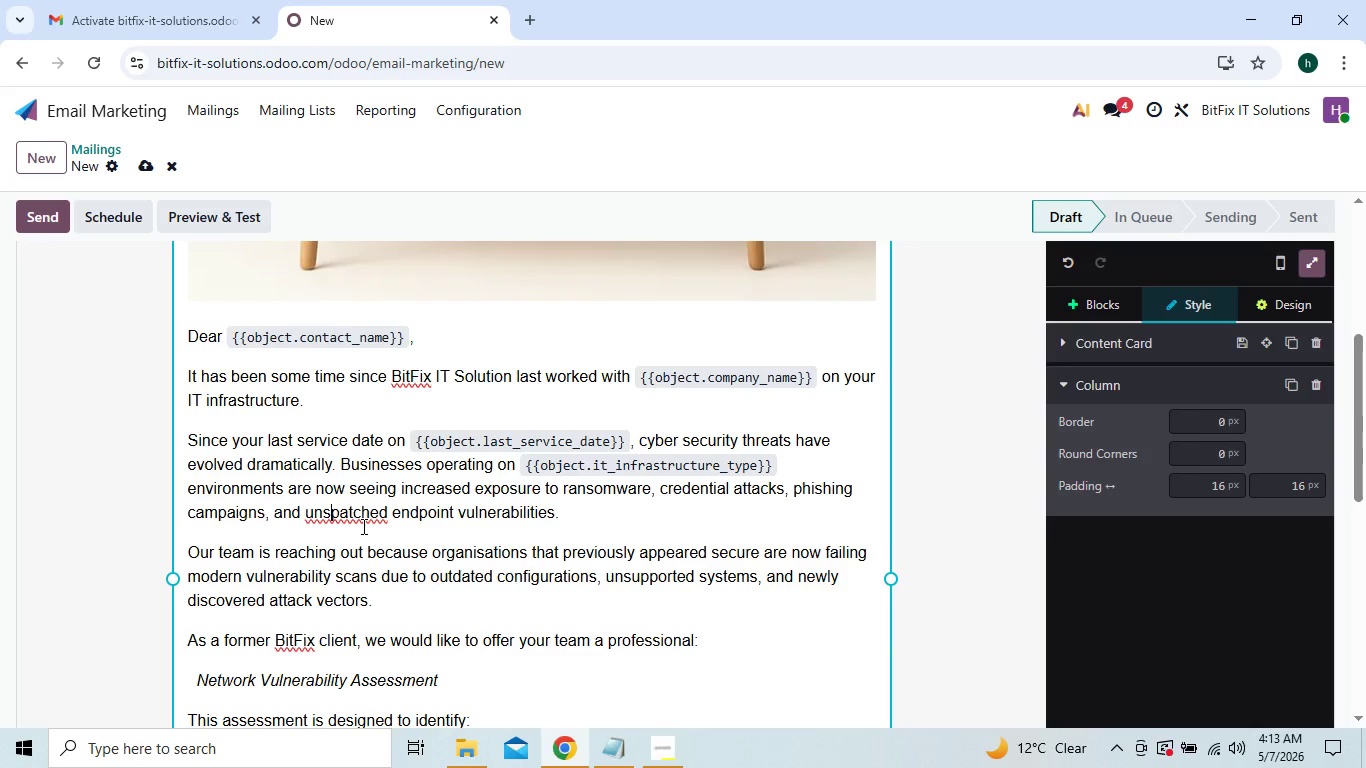 
wait(7.58)
 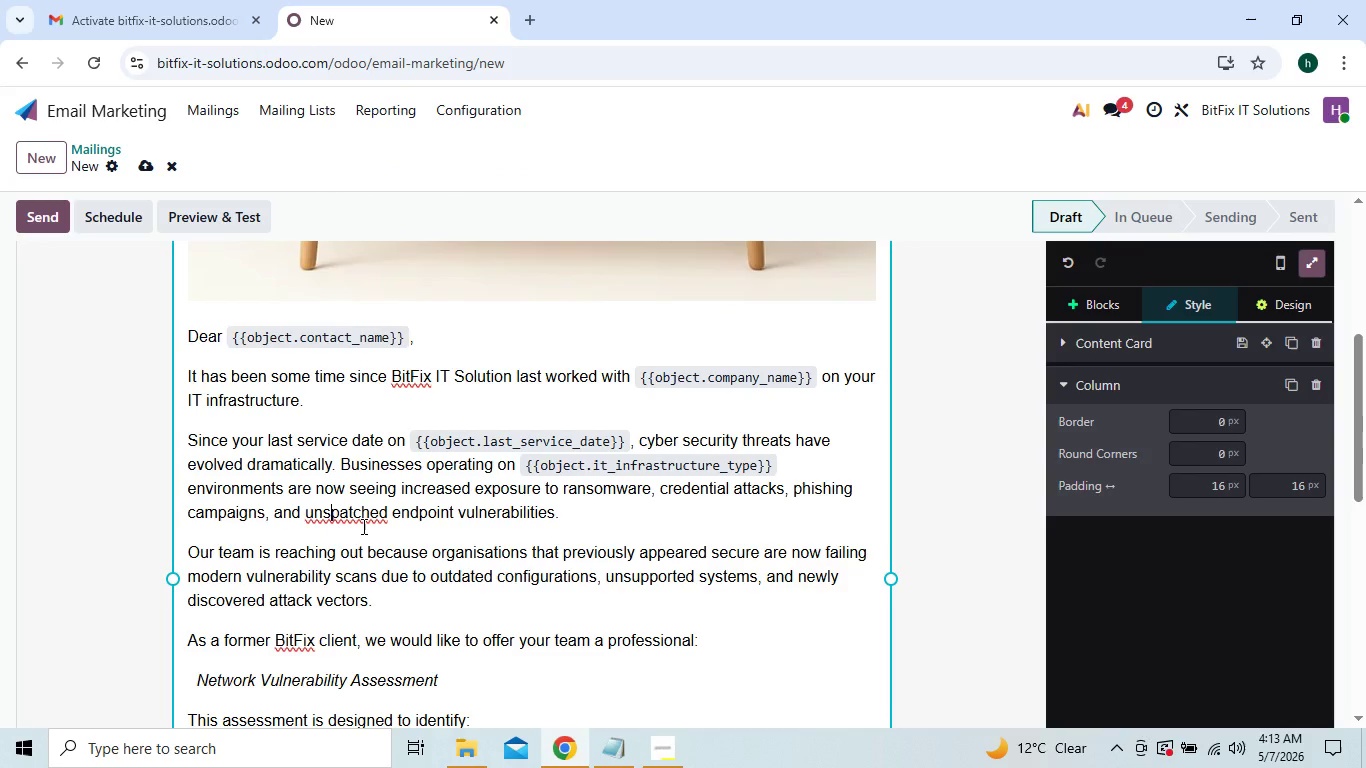 
key(Backspace)
 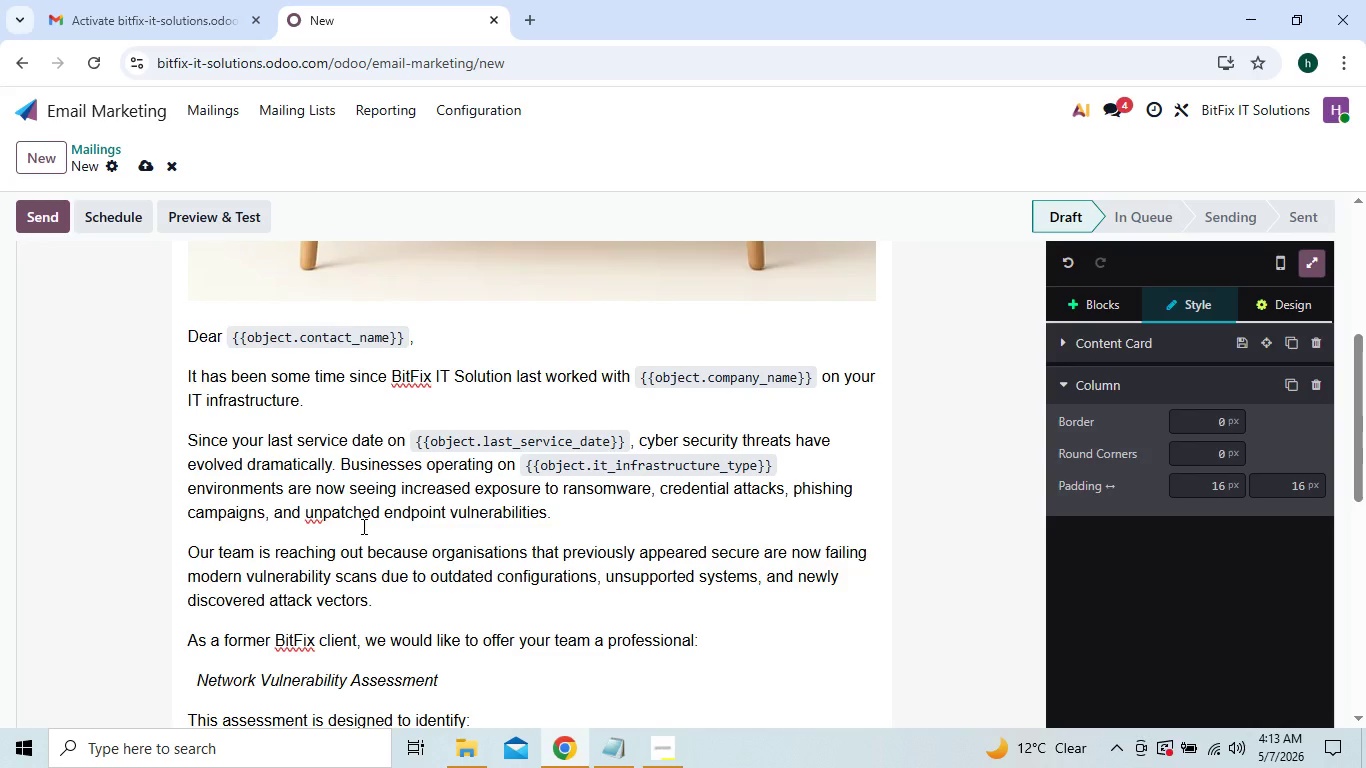 
key(Space)
 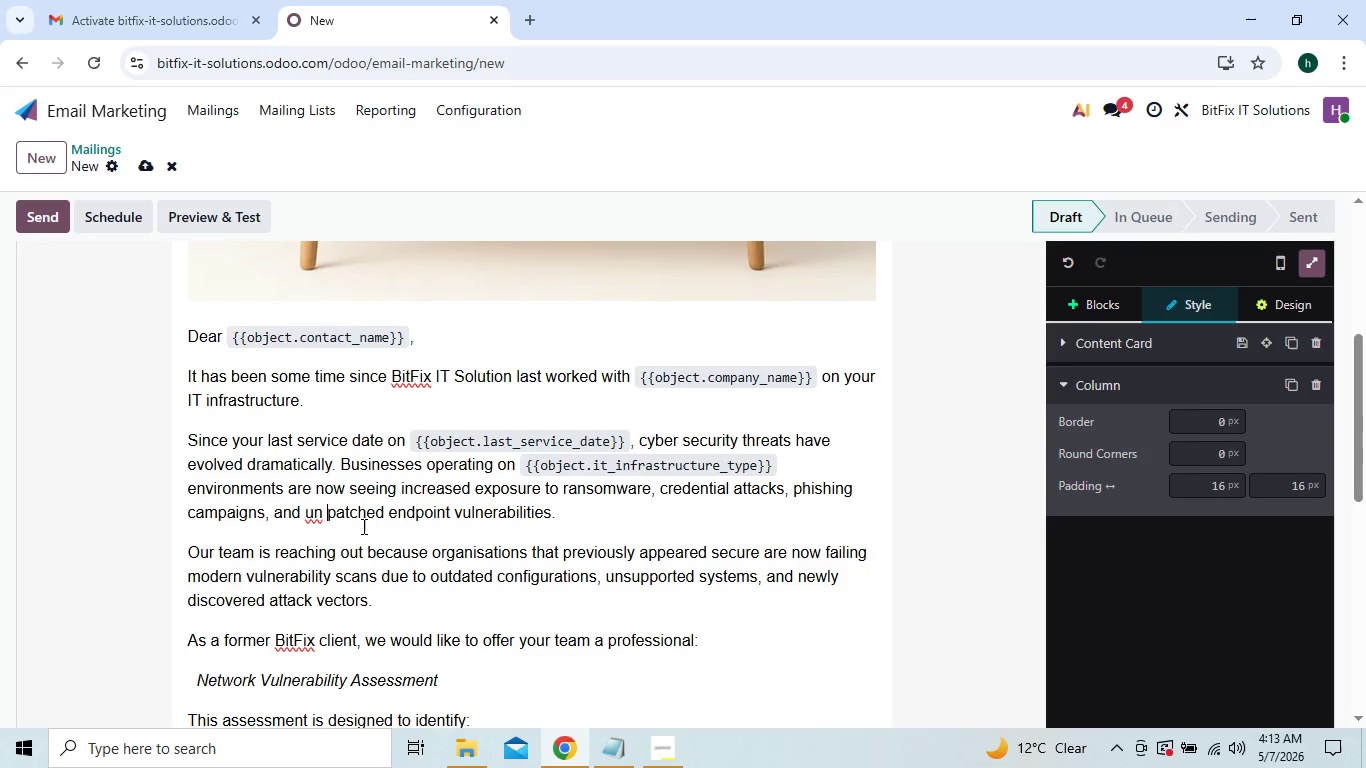 
wait(10.47)
 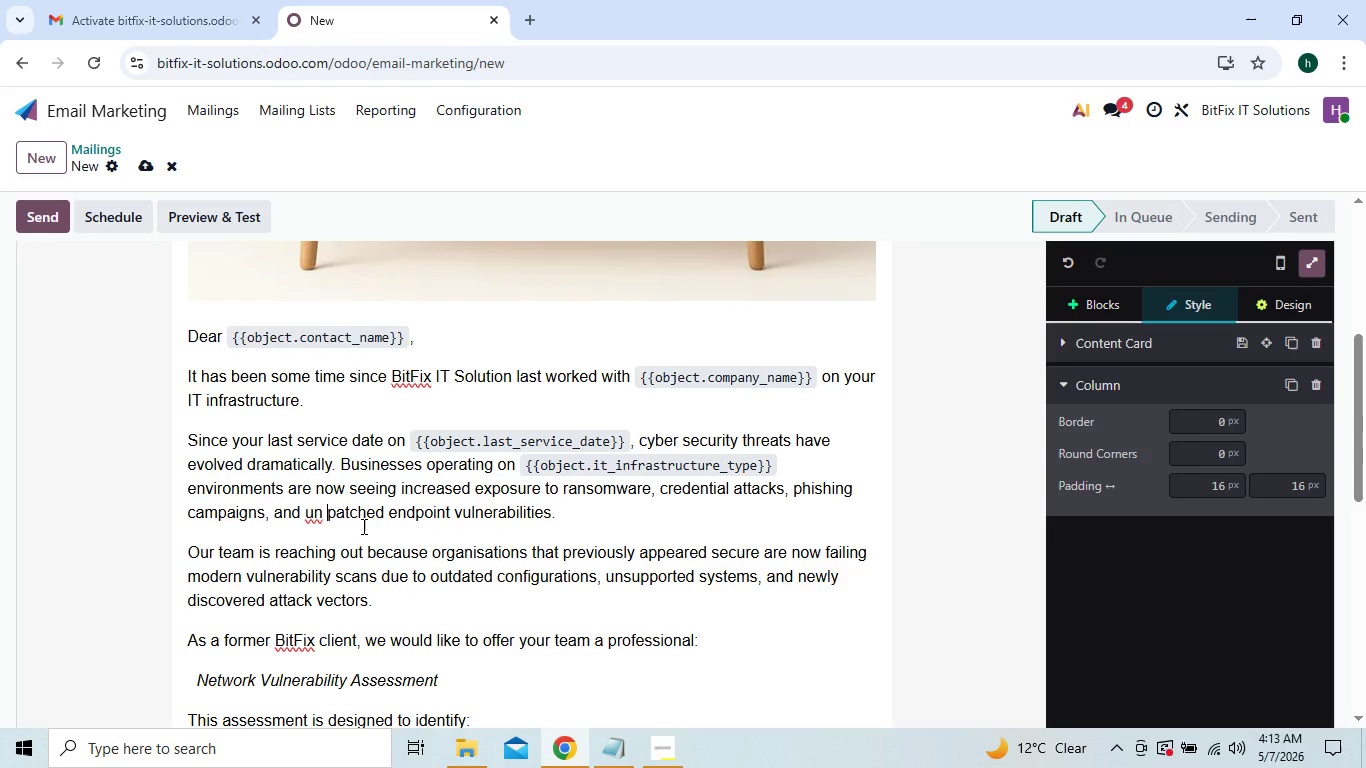 
key(Backspace)
key(Backspace)
key(Backspace)
type(an)
 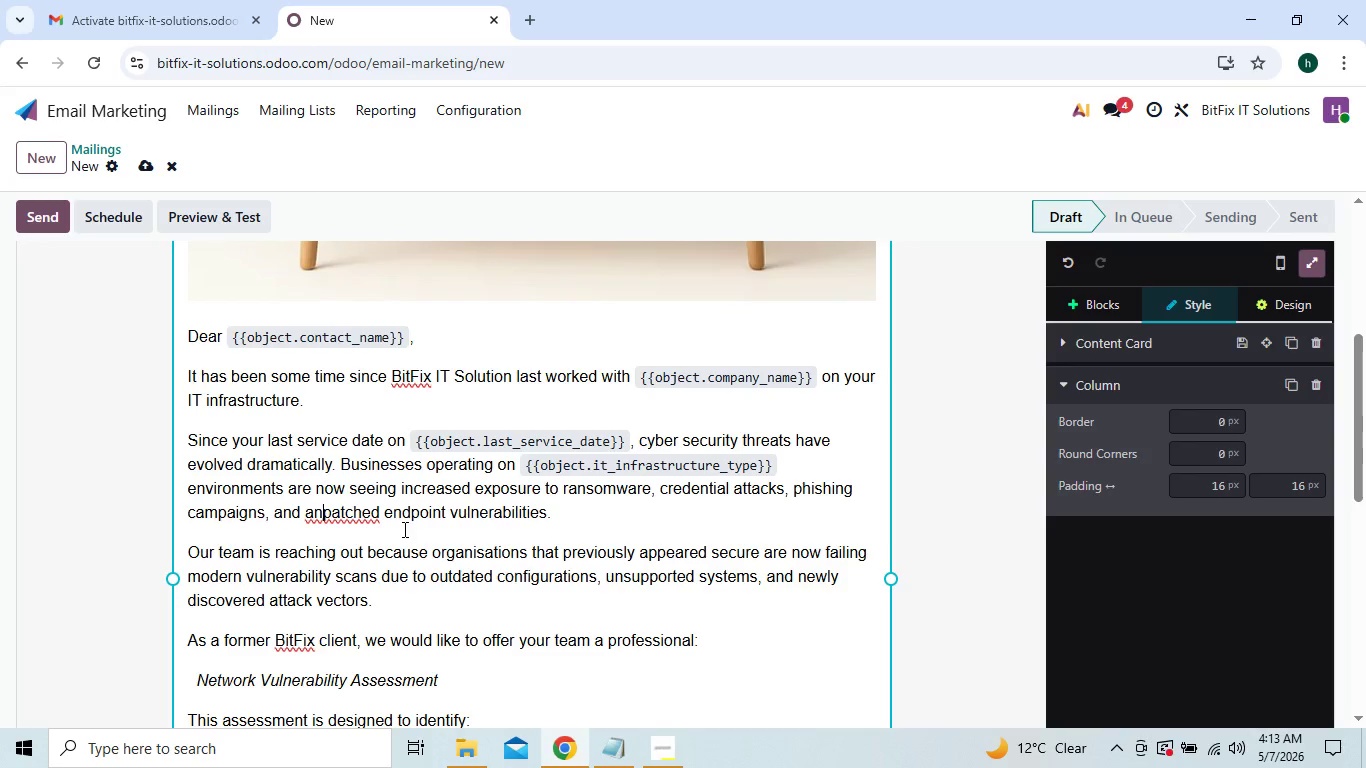 
left_click([357, 510])
 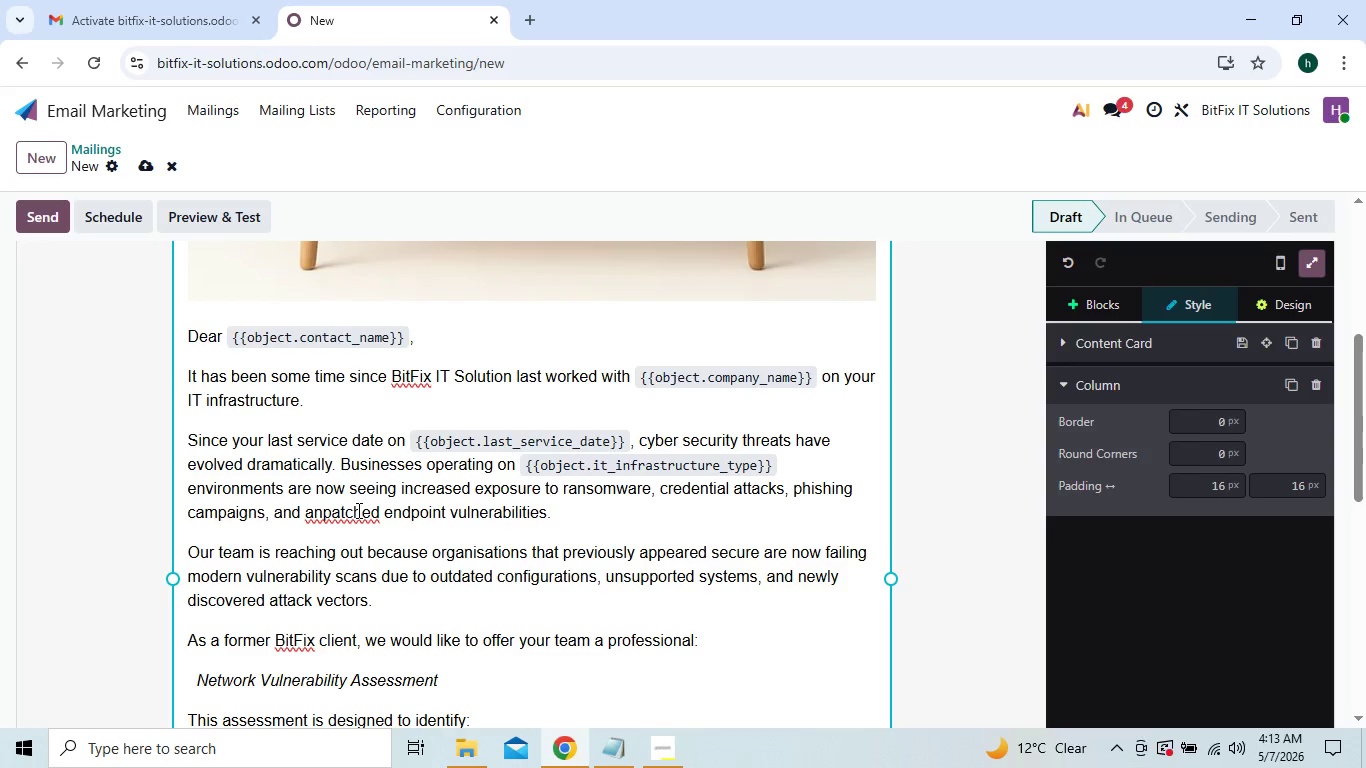 
right_click([357, 510])
 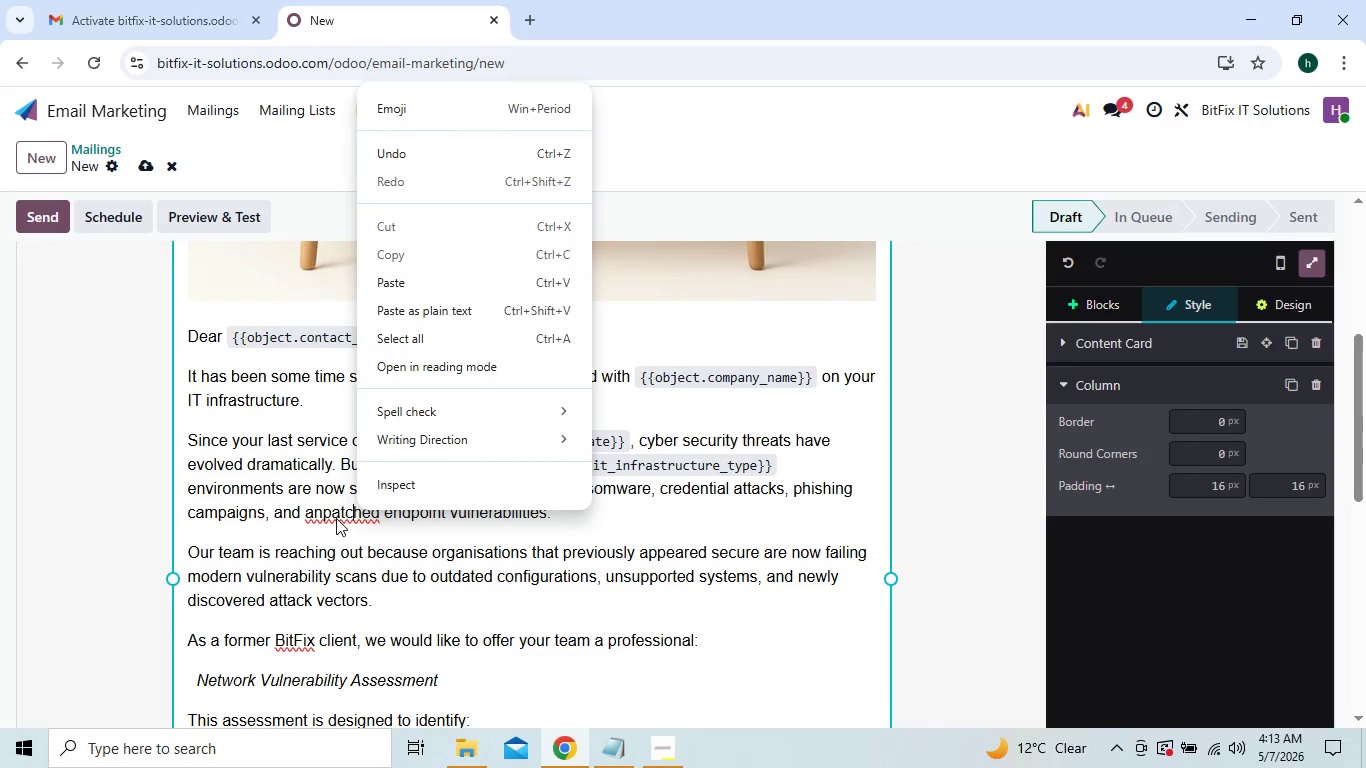 
left_click([336, 518])
 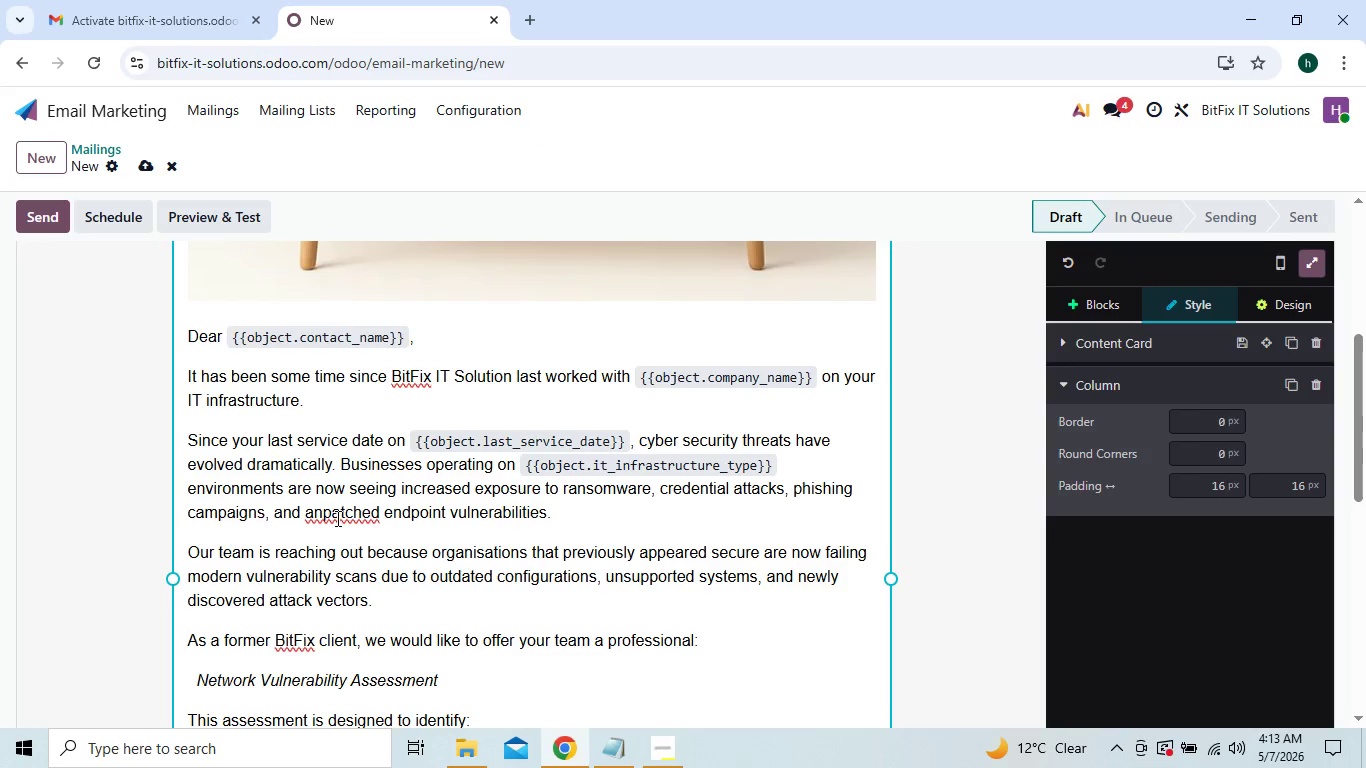 
right_click([336, 518])
 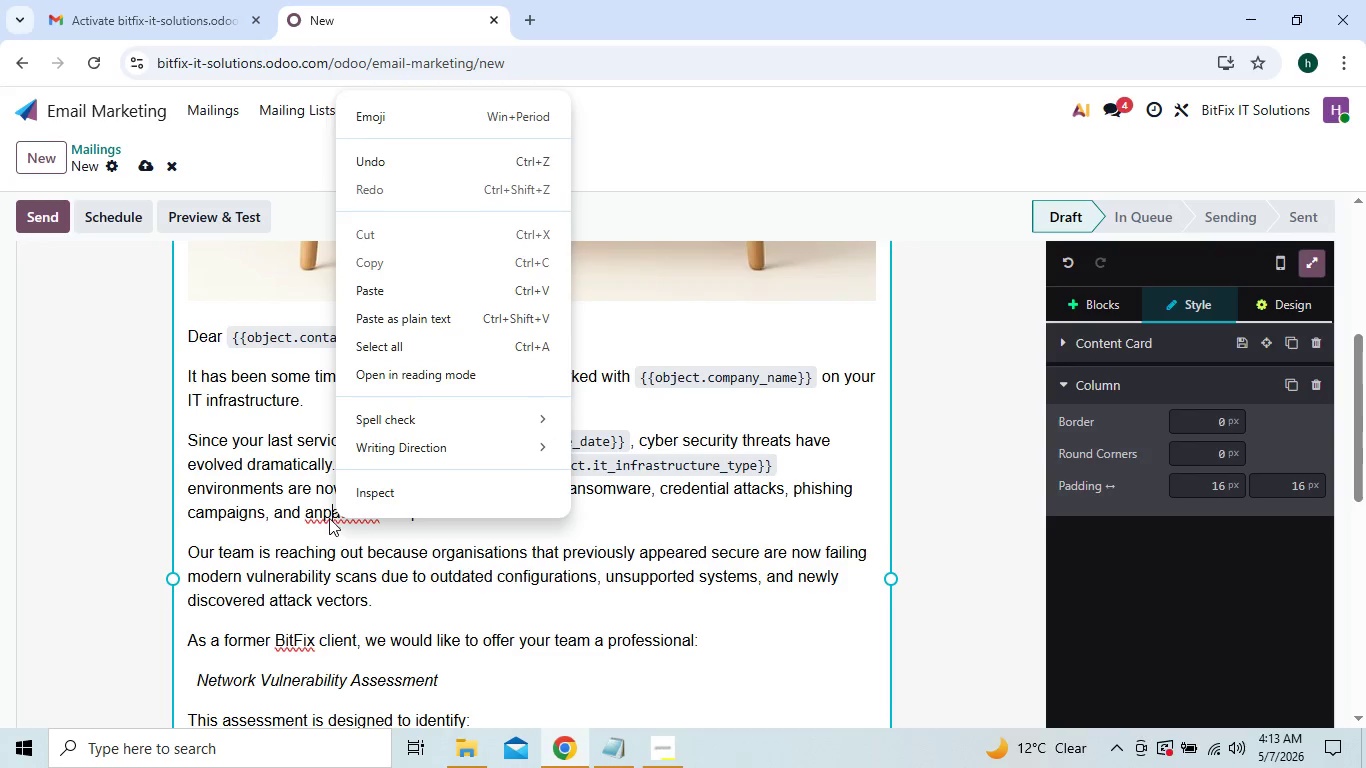 
left_click([322, 509])
 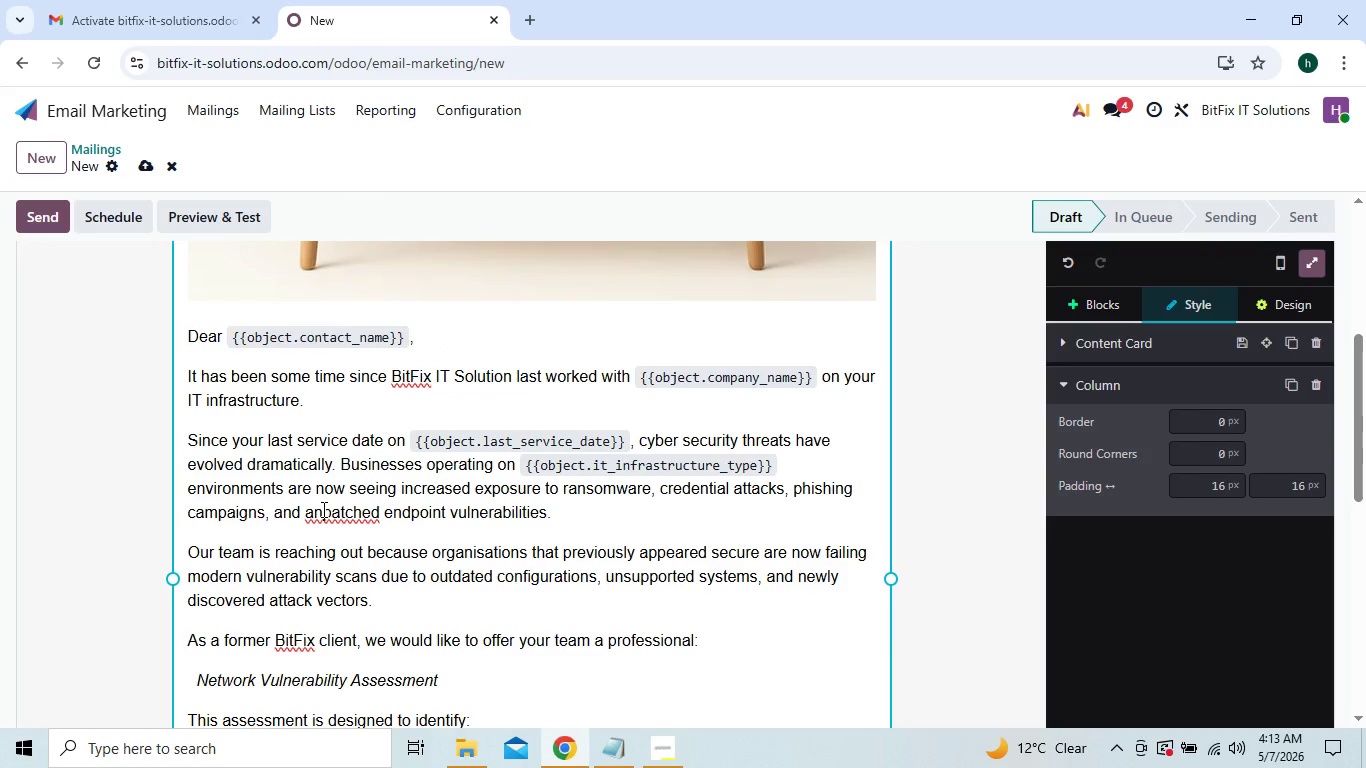 
key(Backspace)
key(Backspace)
type(un)
 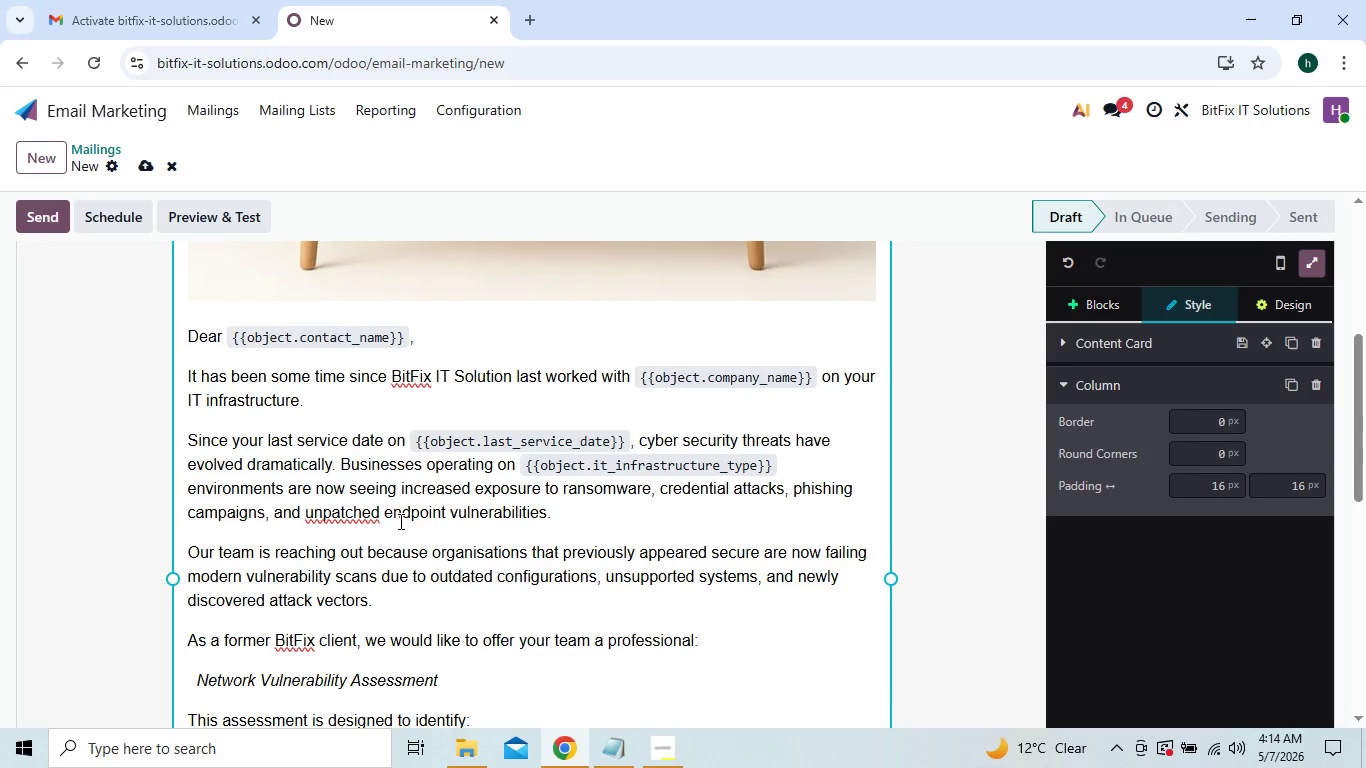 
wait(20.78)
 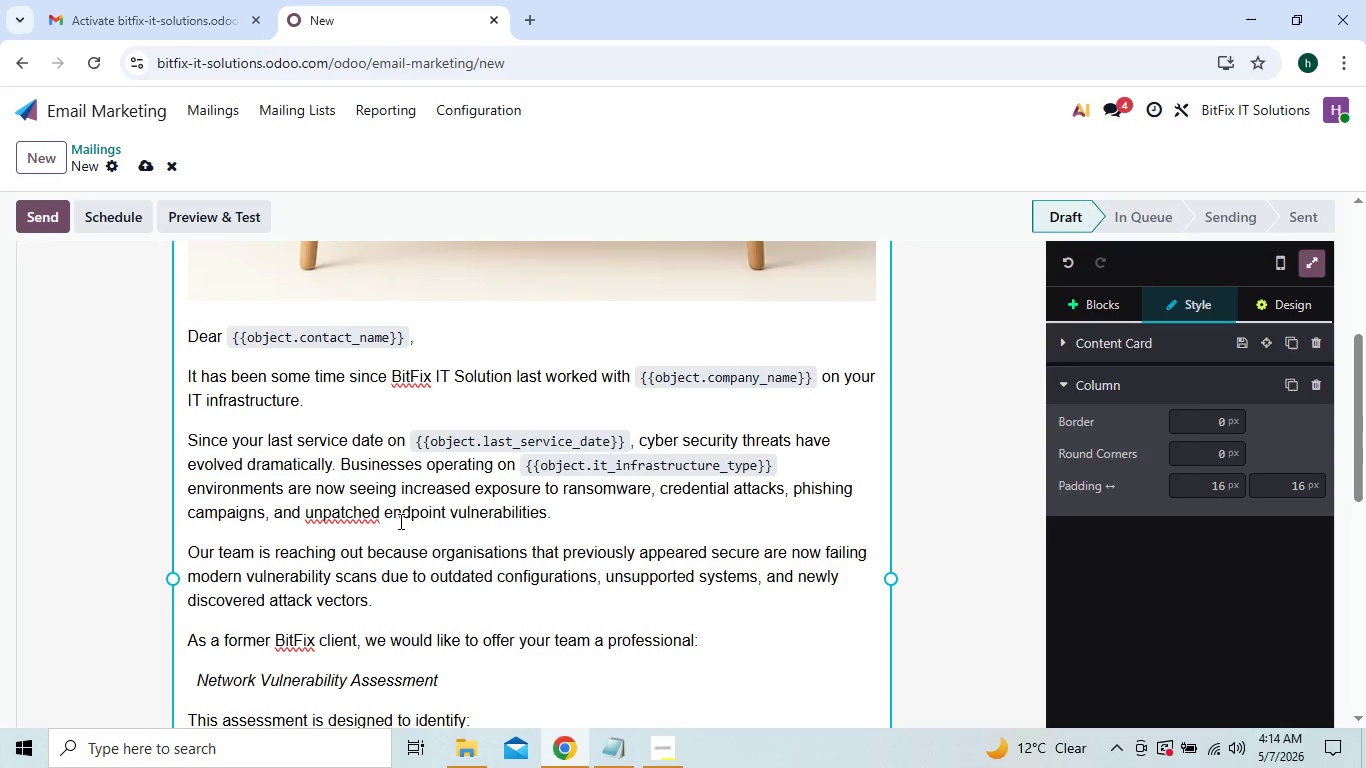 
left_click([143, 174])
 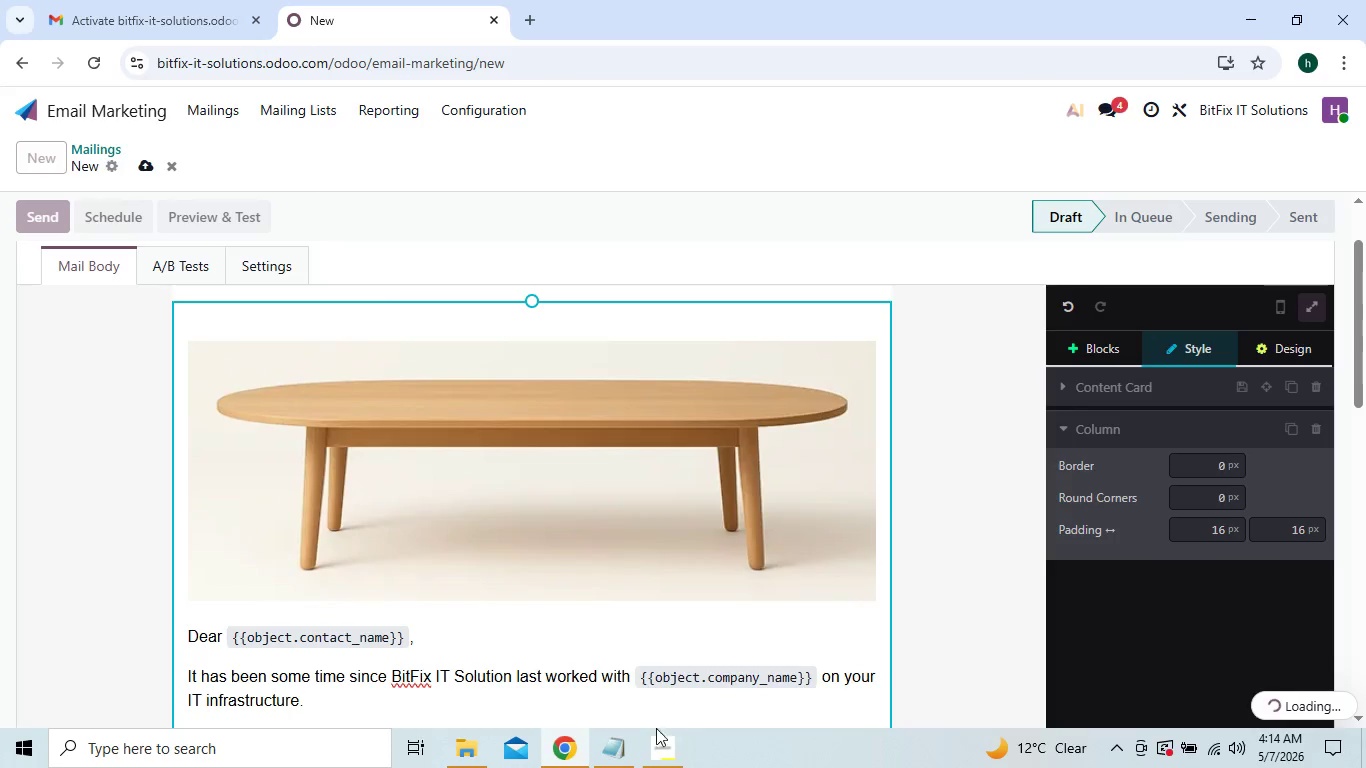 
left_click([652, 748])